 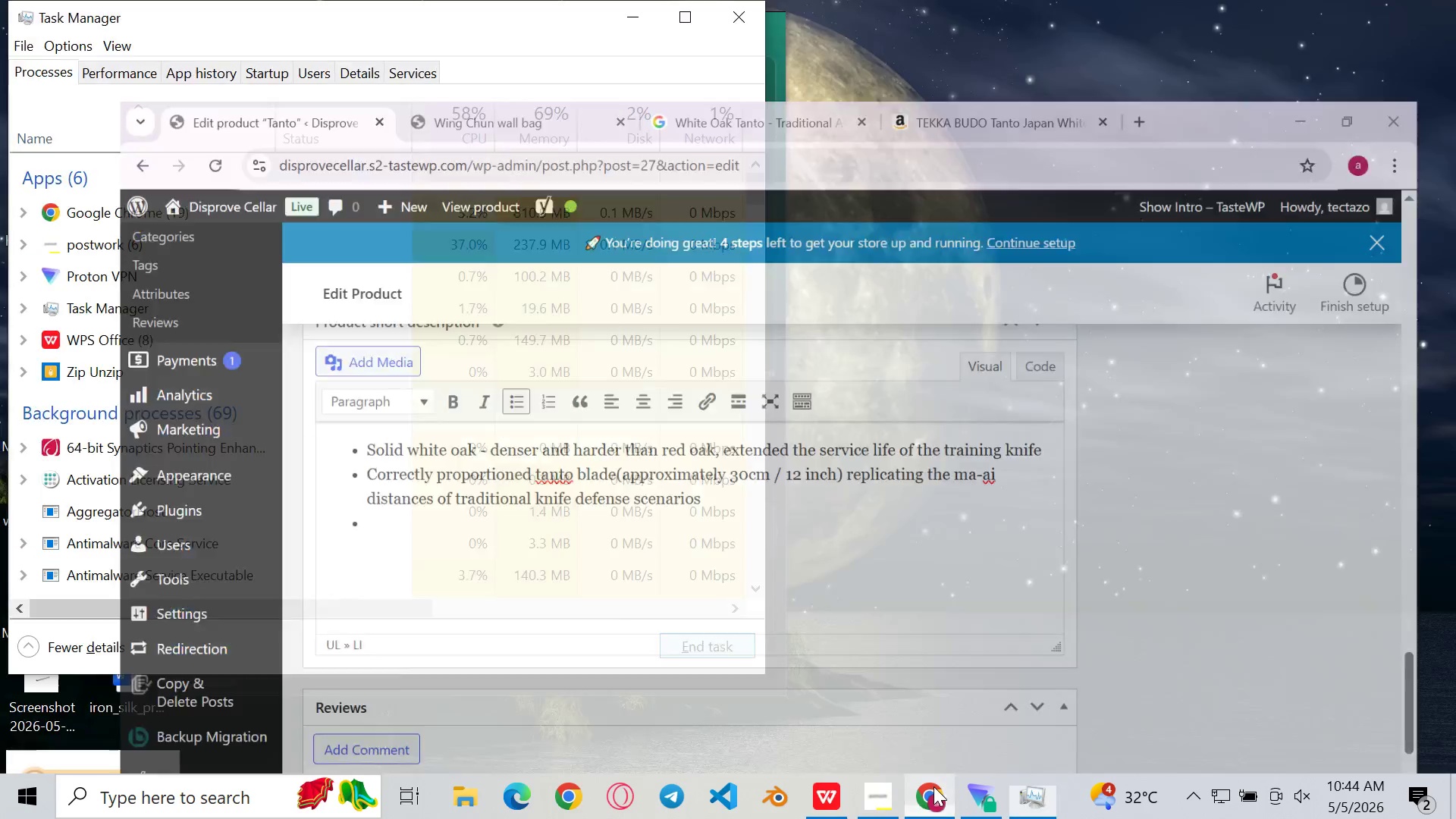 
left_click([934, 786])
 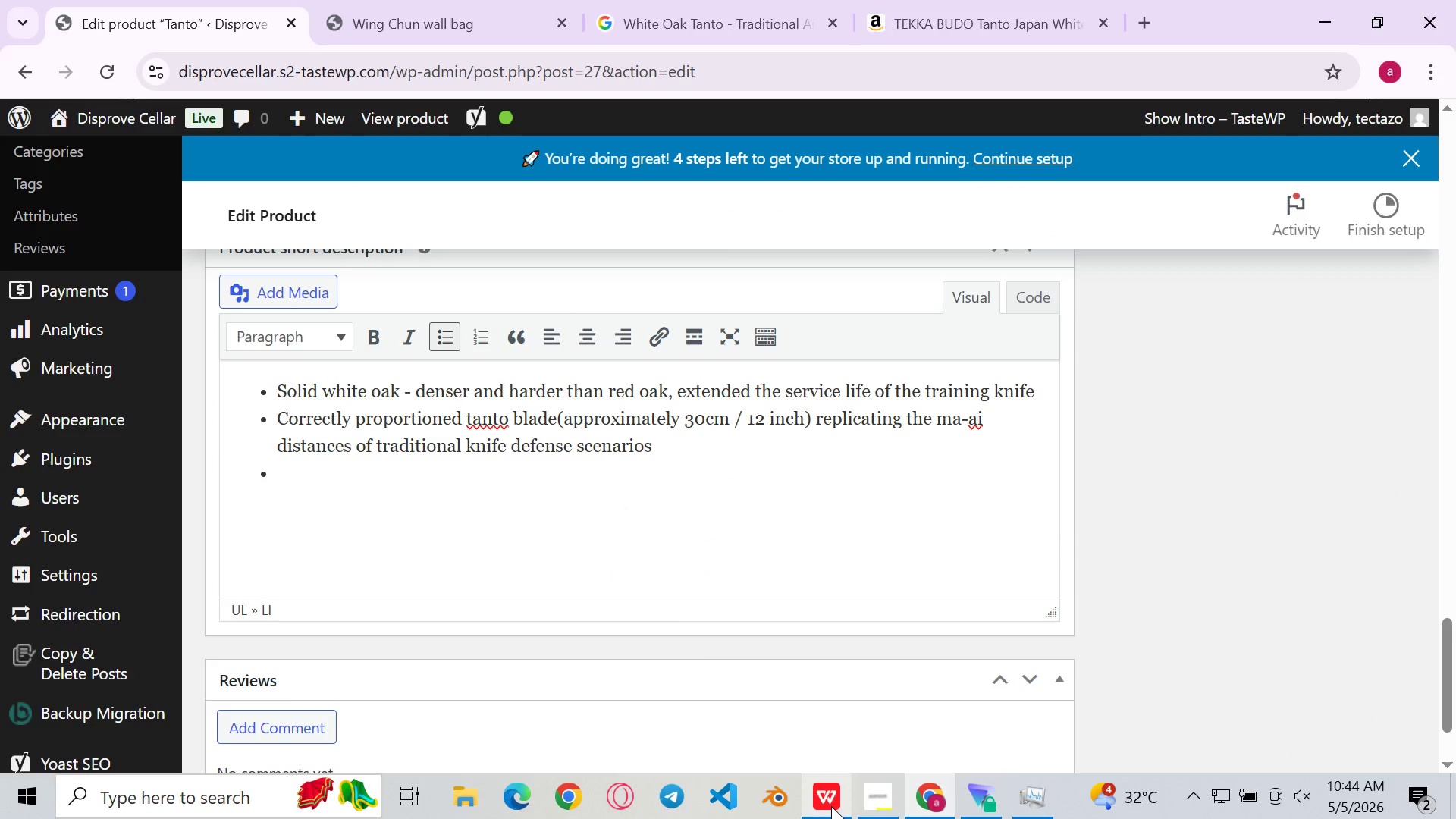 
left_click([831, 806])
 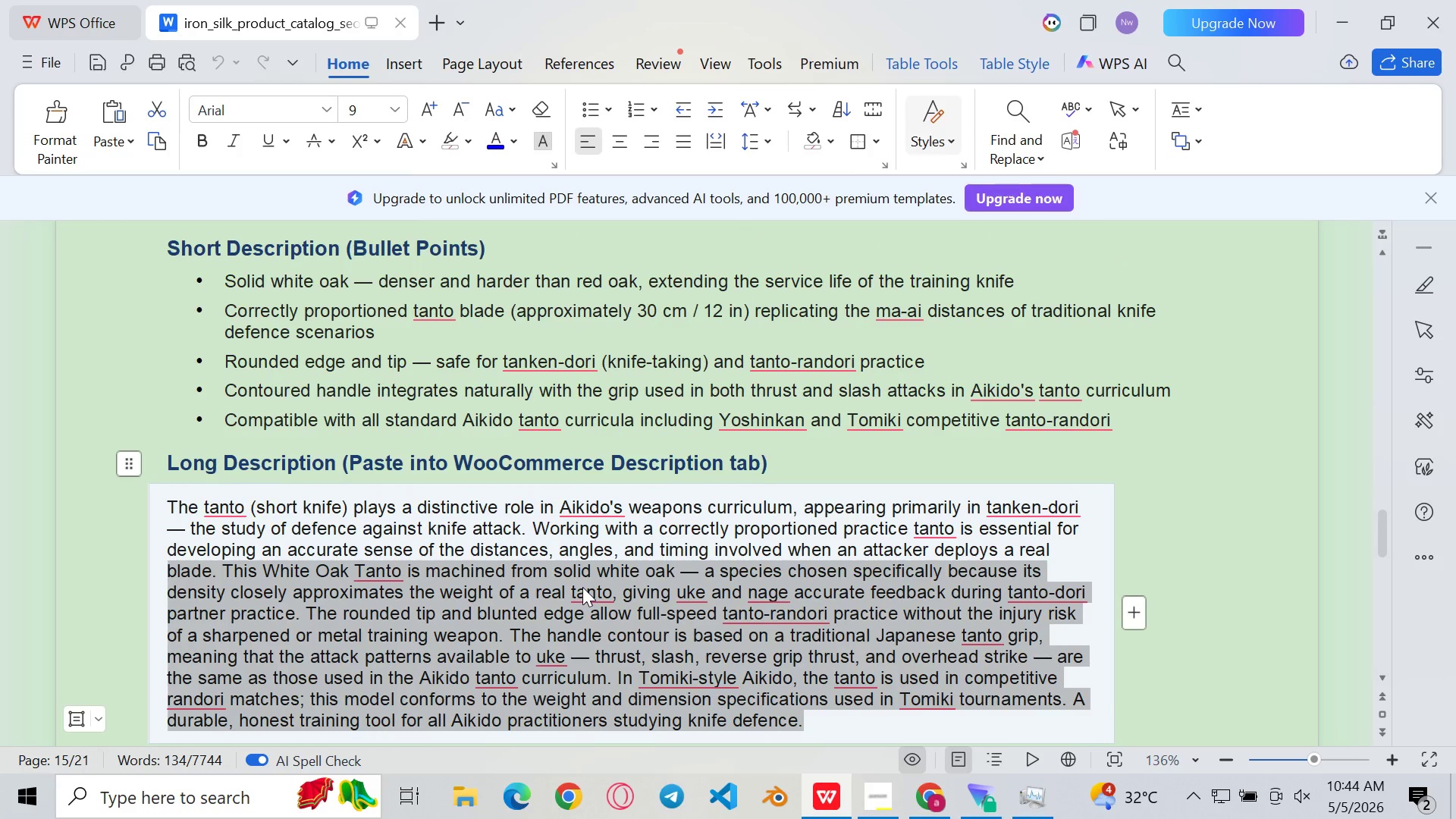 
left_click([570, 460])
 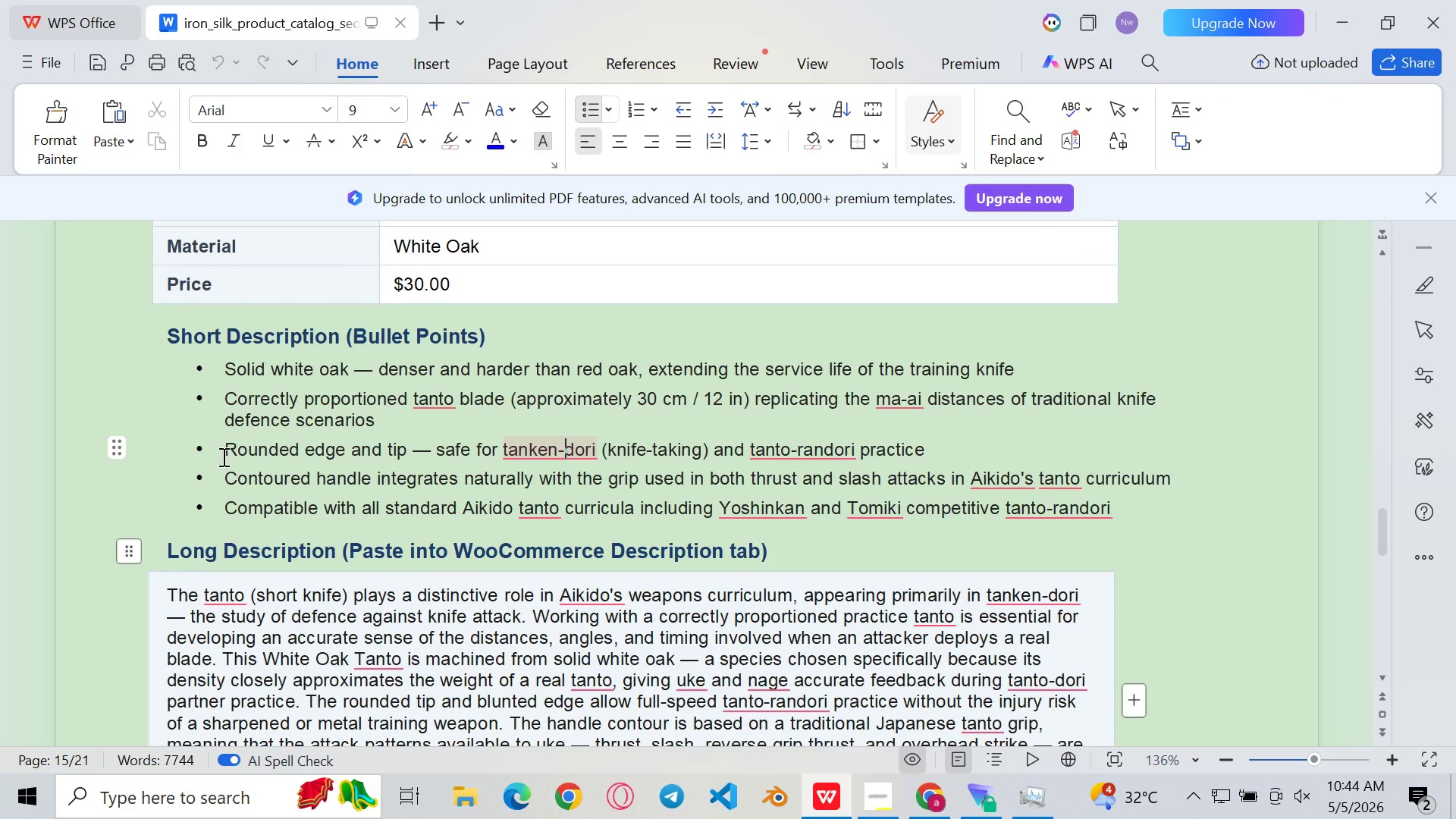 
left_click_drag(start_coordinate=[222, 457], to_coordinate=[1049, 541])
 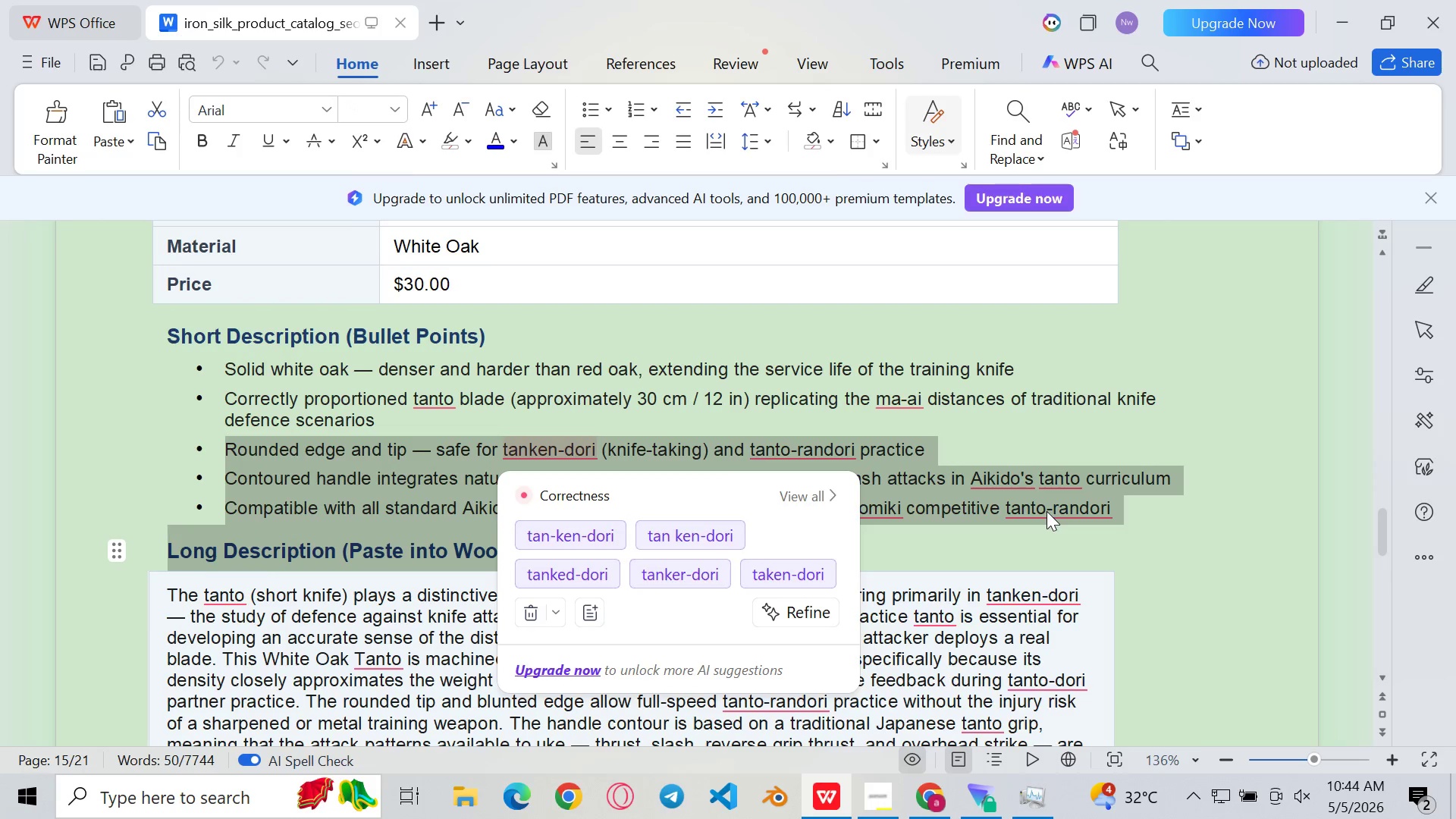 
left_click([1046, 511])
 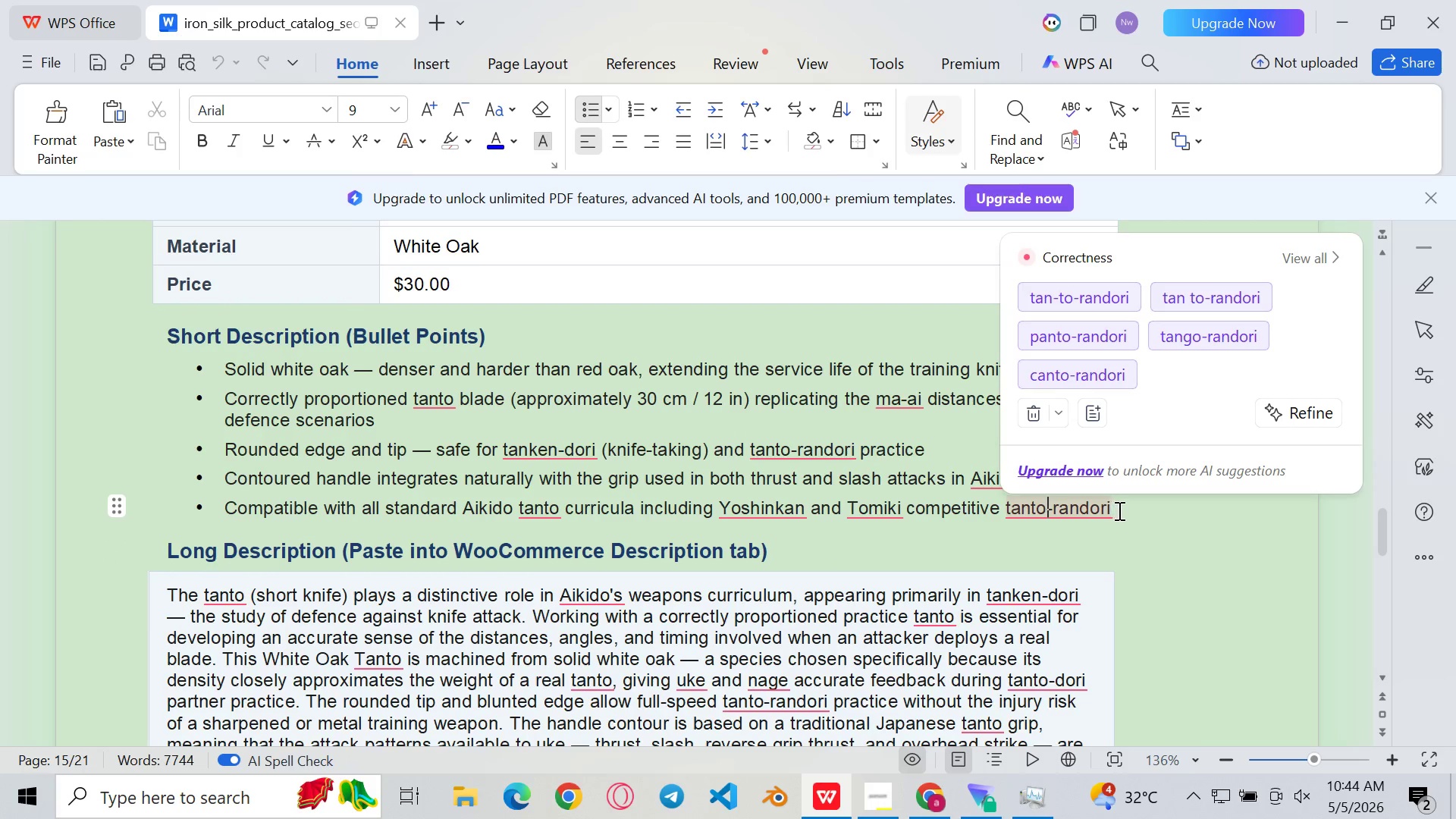 
left_click_drag(start_coordinate=[1118, 510], to_coordinate=[209, 457])
 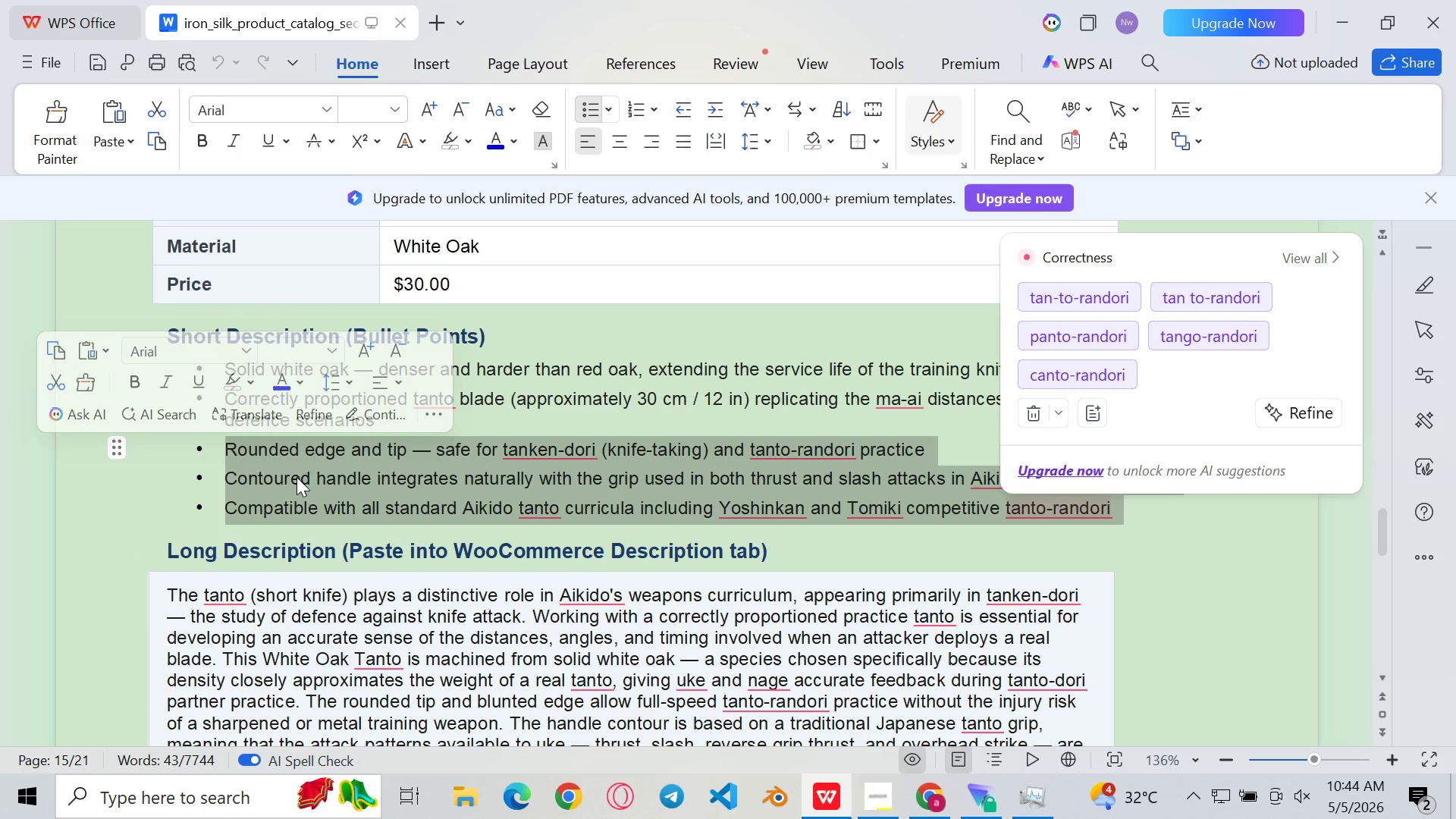 
key(Control+C)
 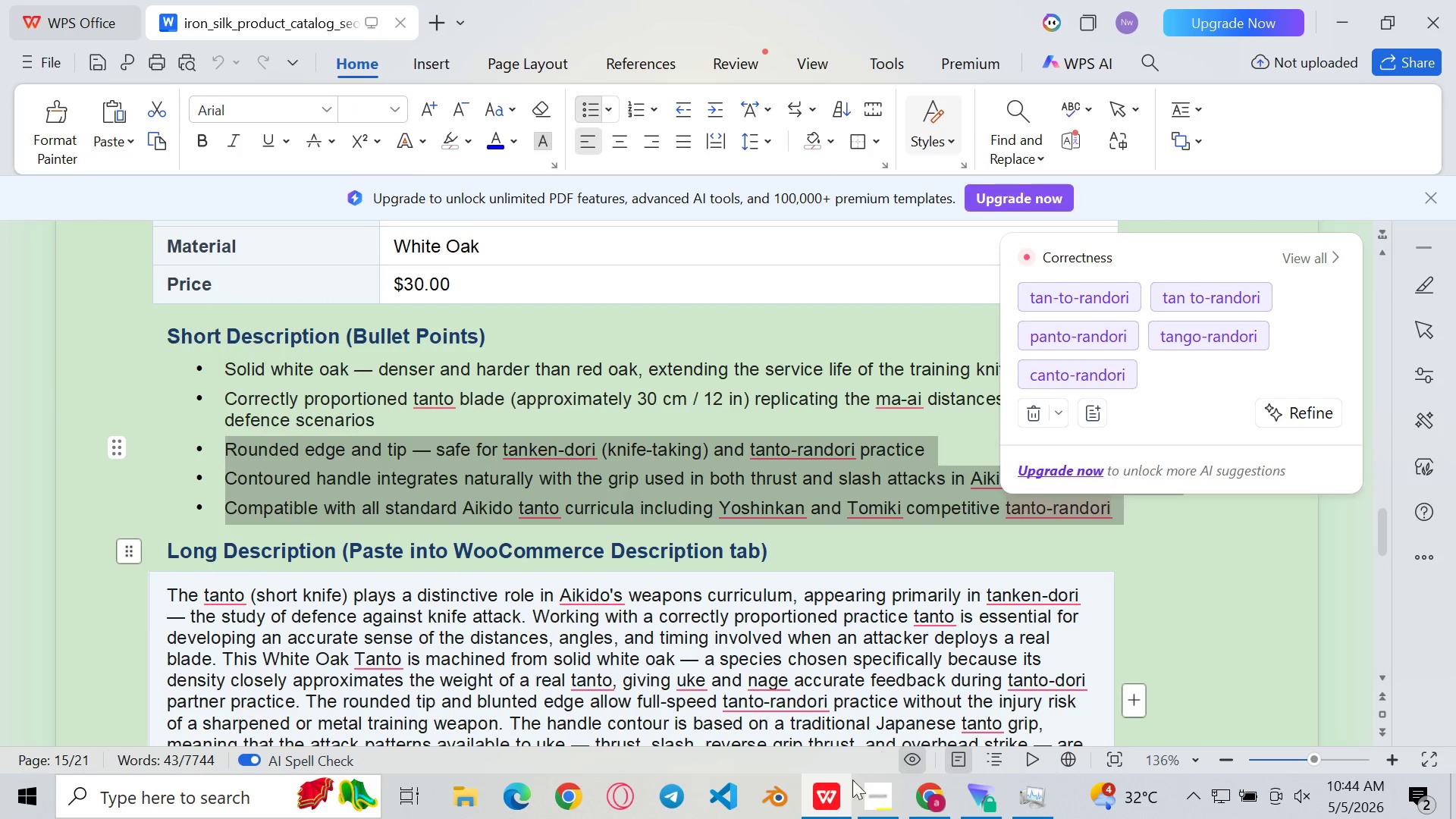 
left_click([830, 795])
 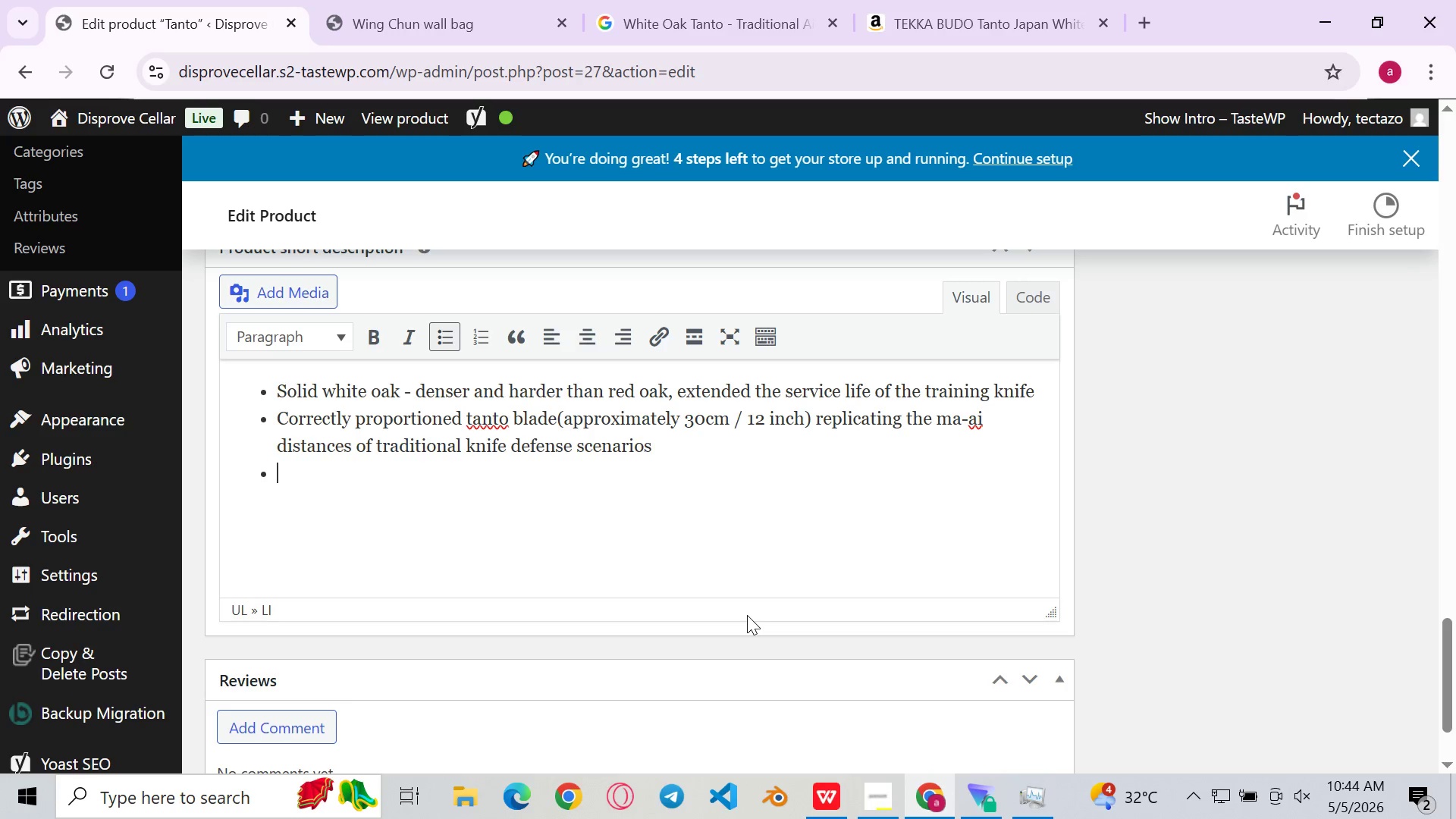 
key(Control+ControlLeft)
 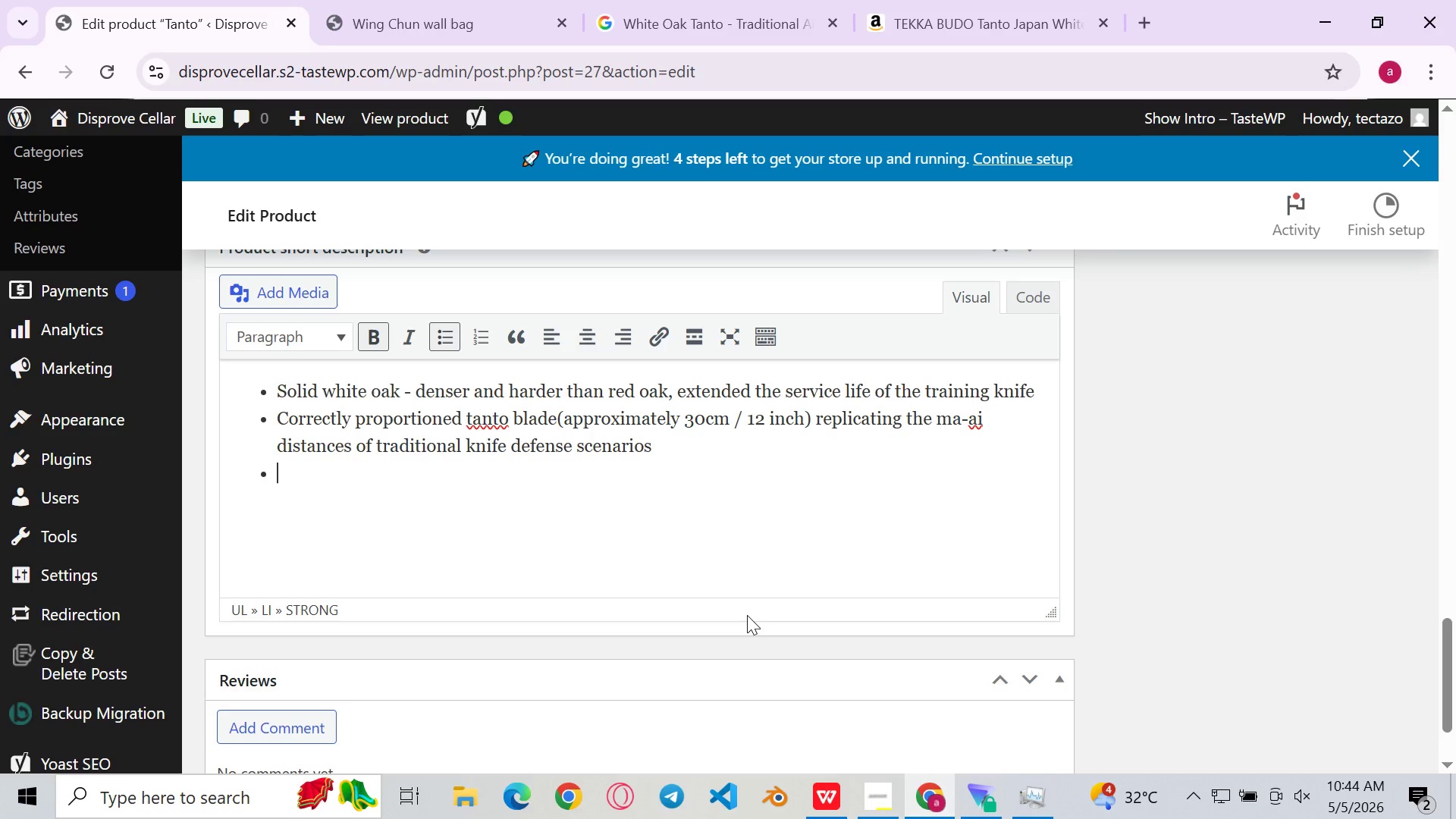 
key(Control+B)
 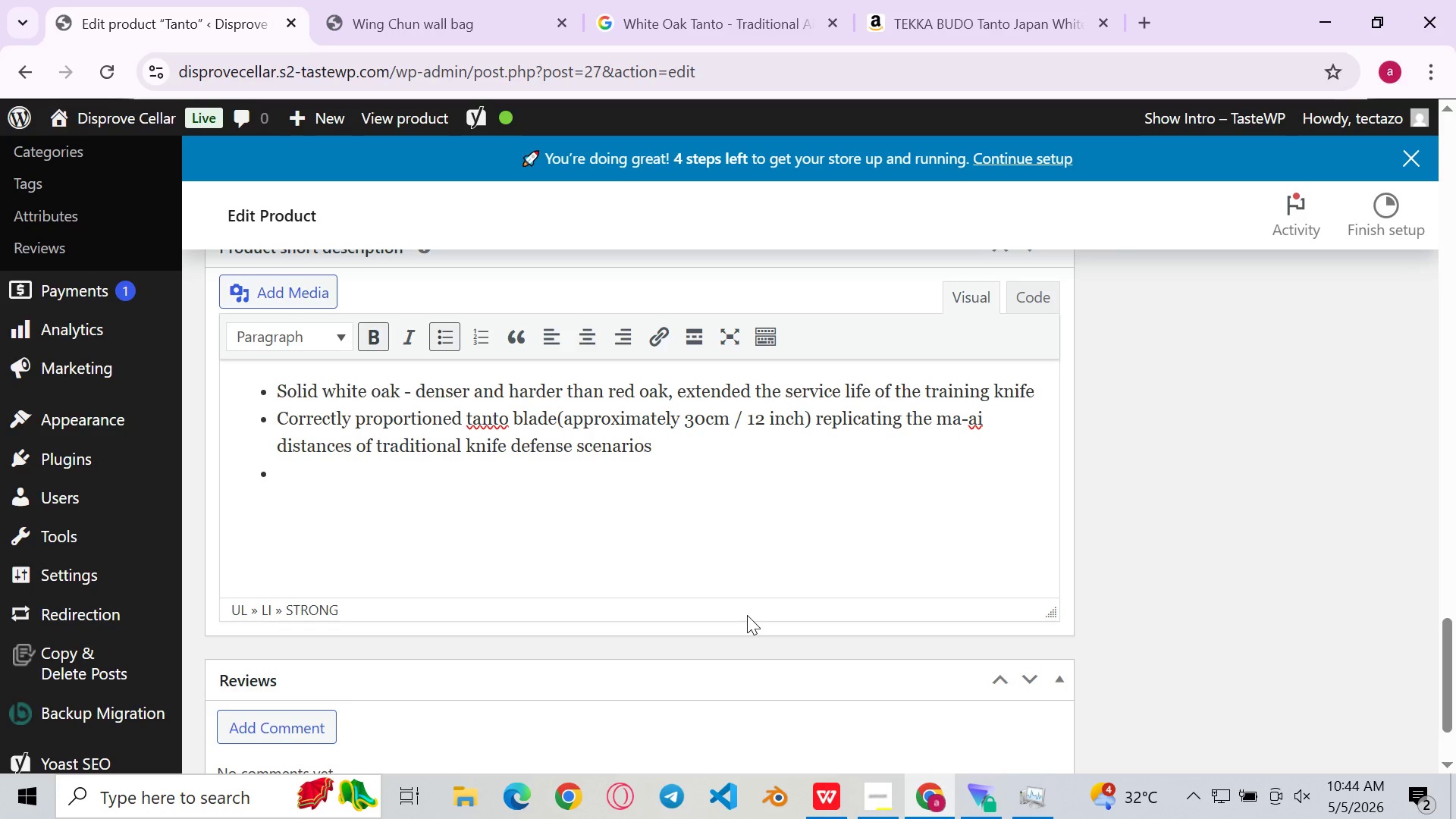 
key(Control+ControlLeft)
 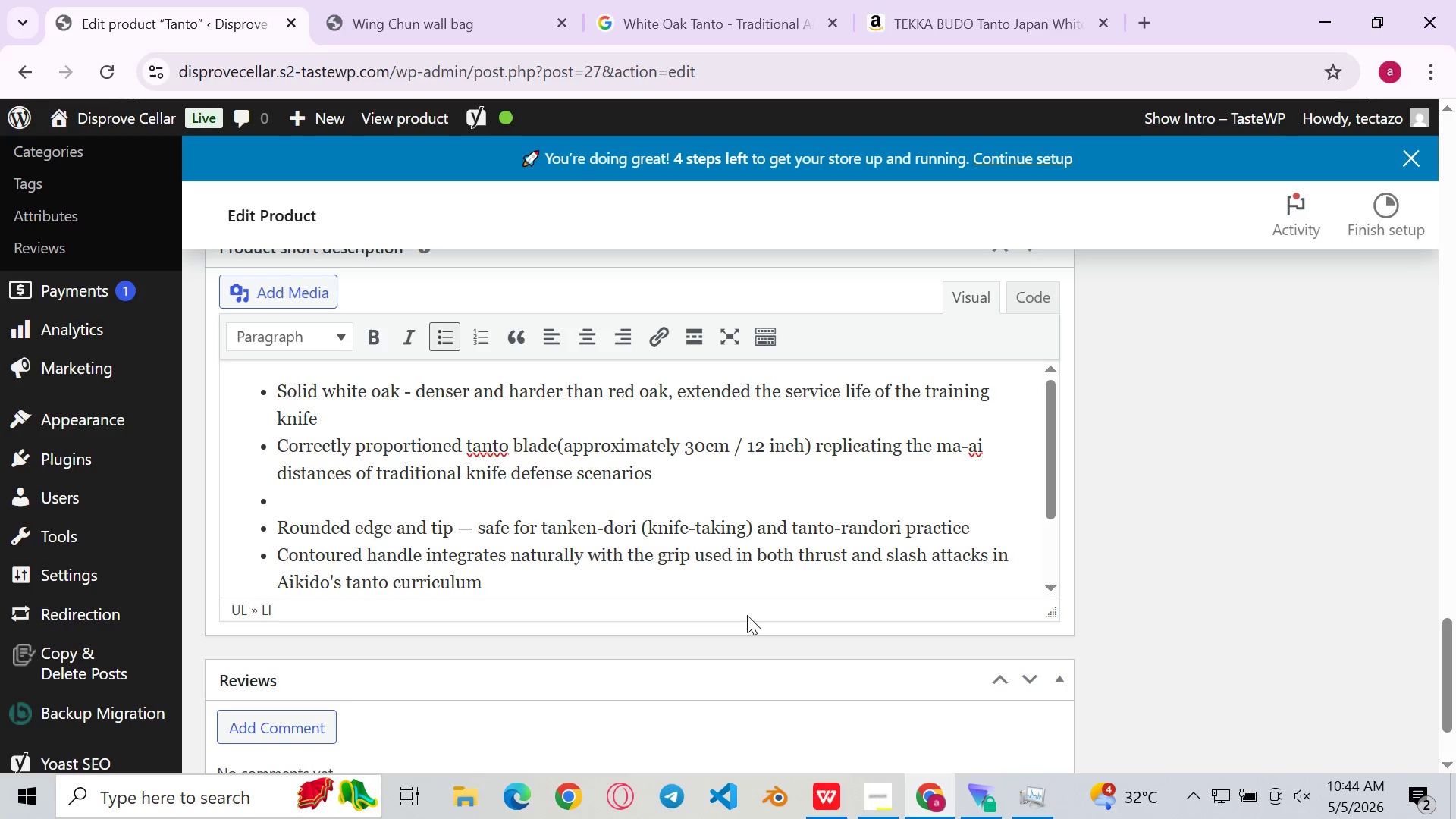 
key(Control+V)
 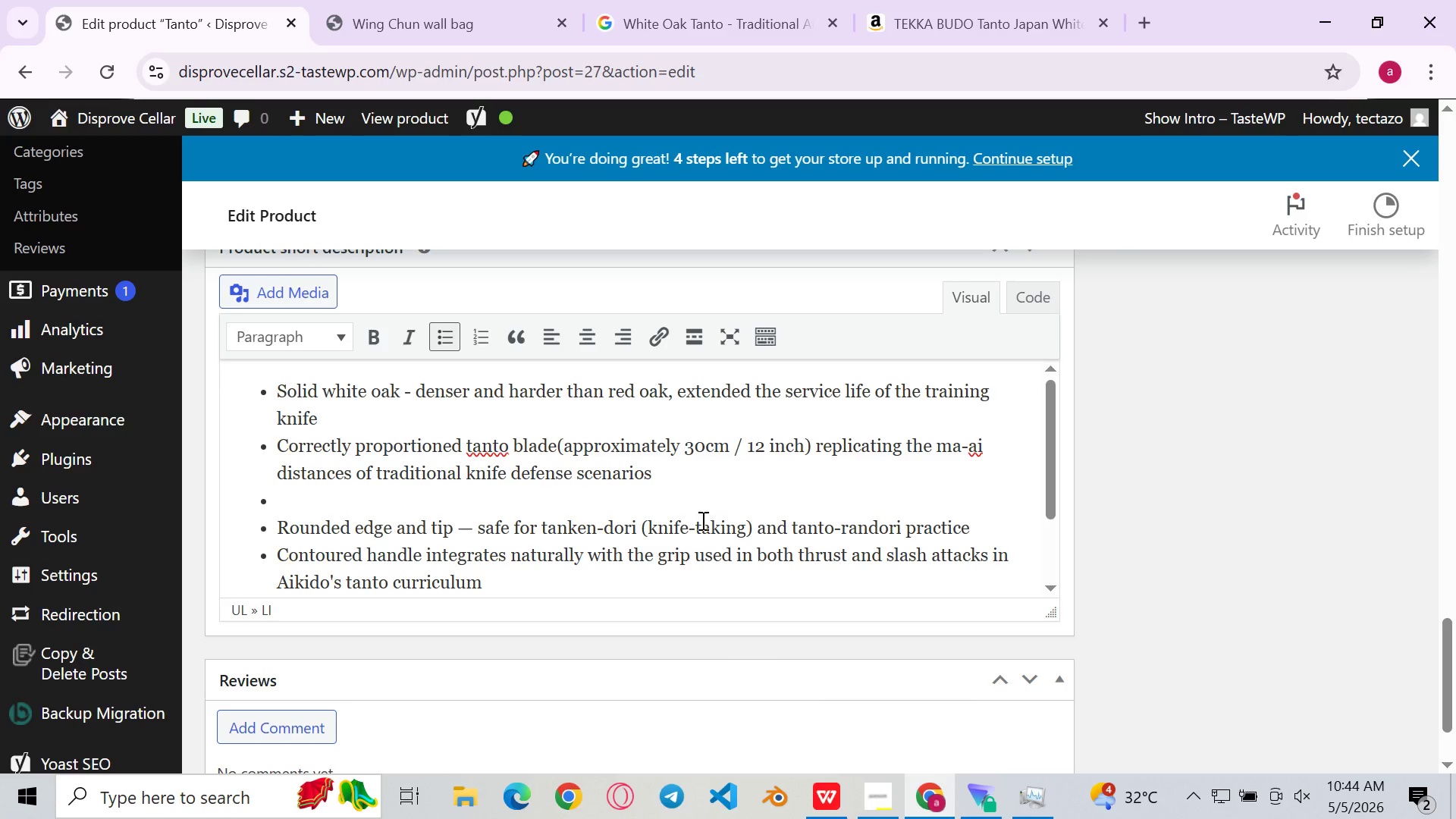 
left_click([673, 556])
 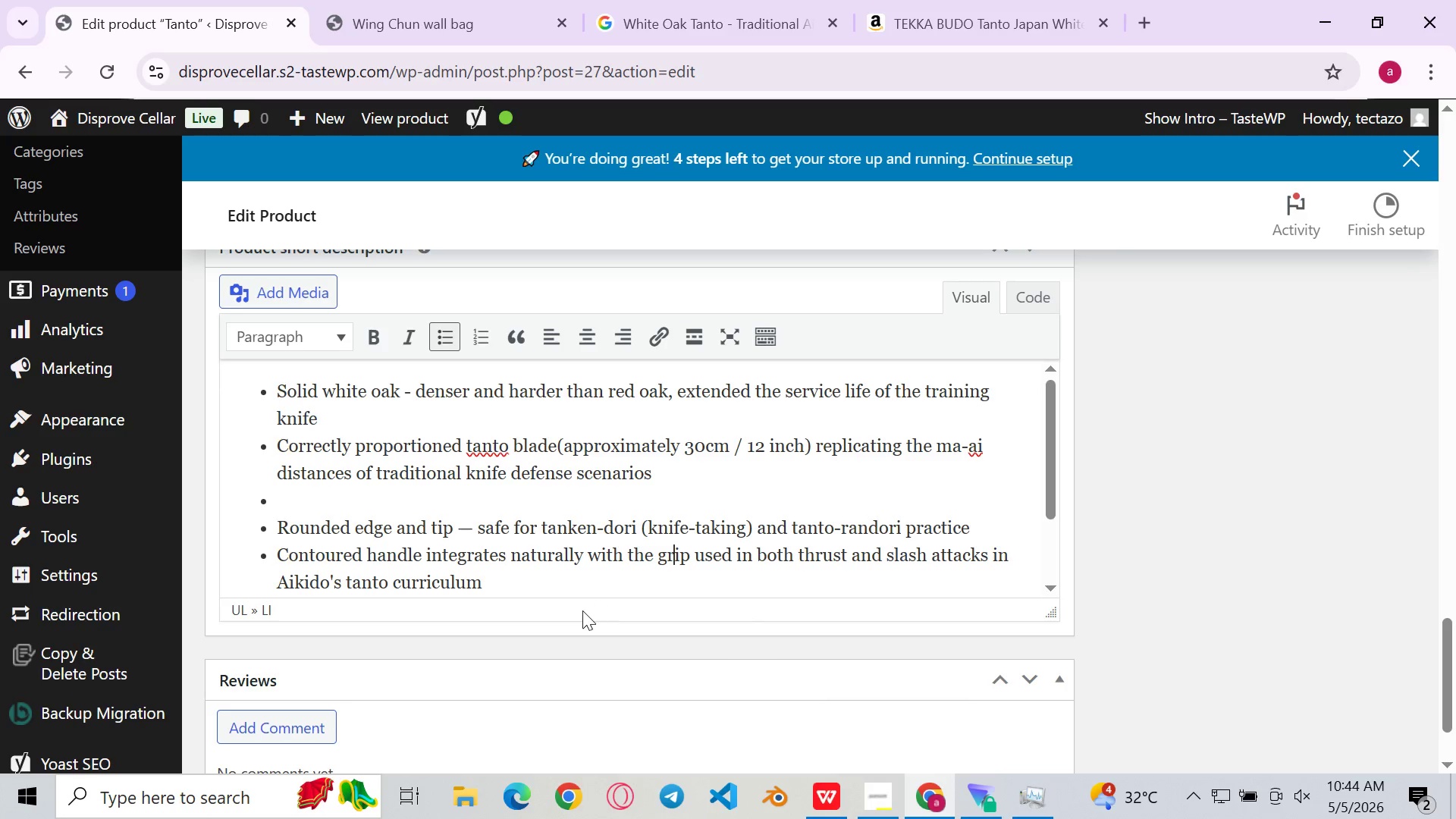 
left_click([582, 610])
 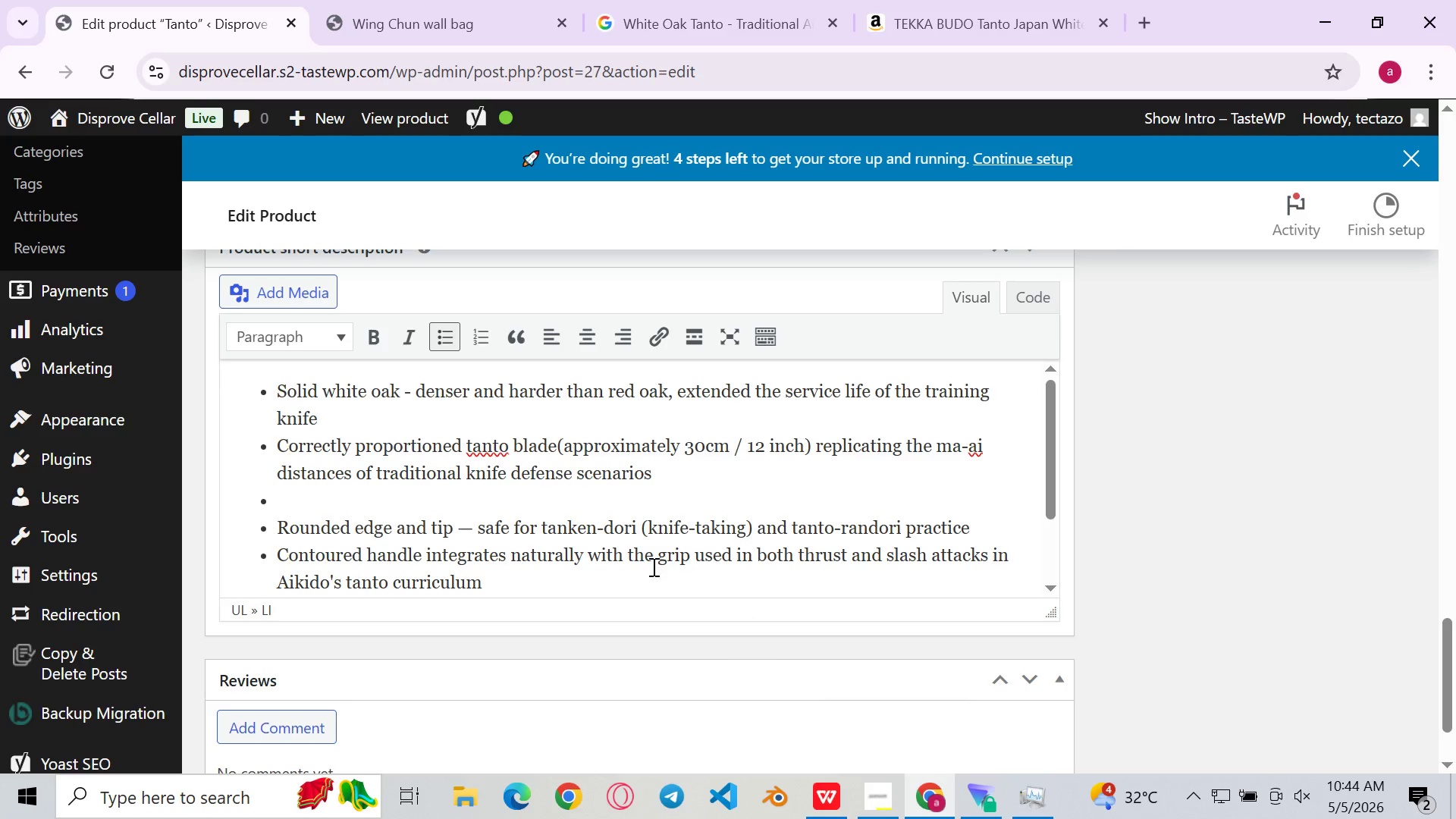 
left_click([652, 566])
 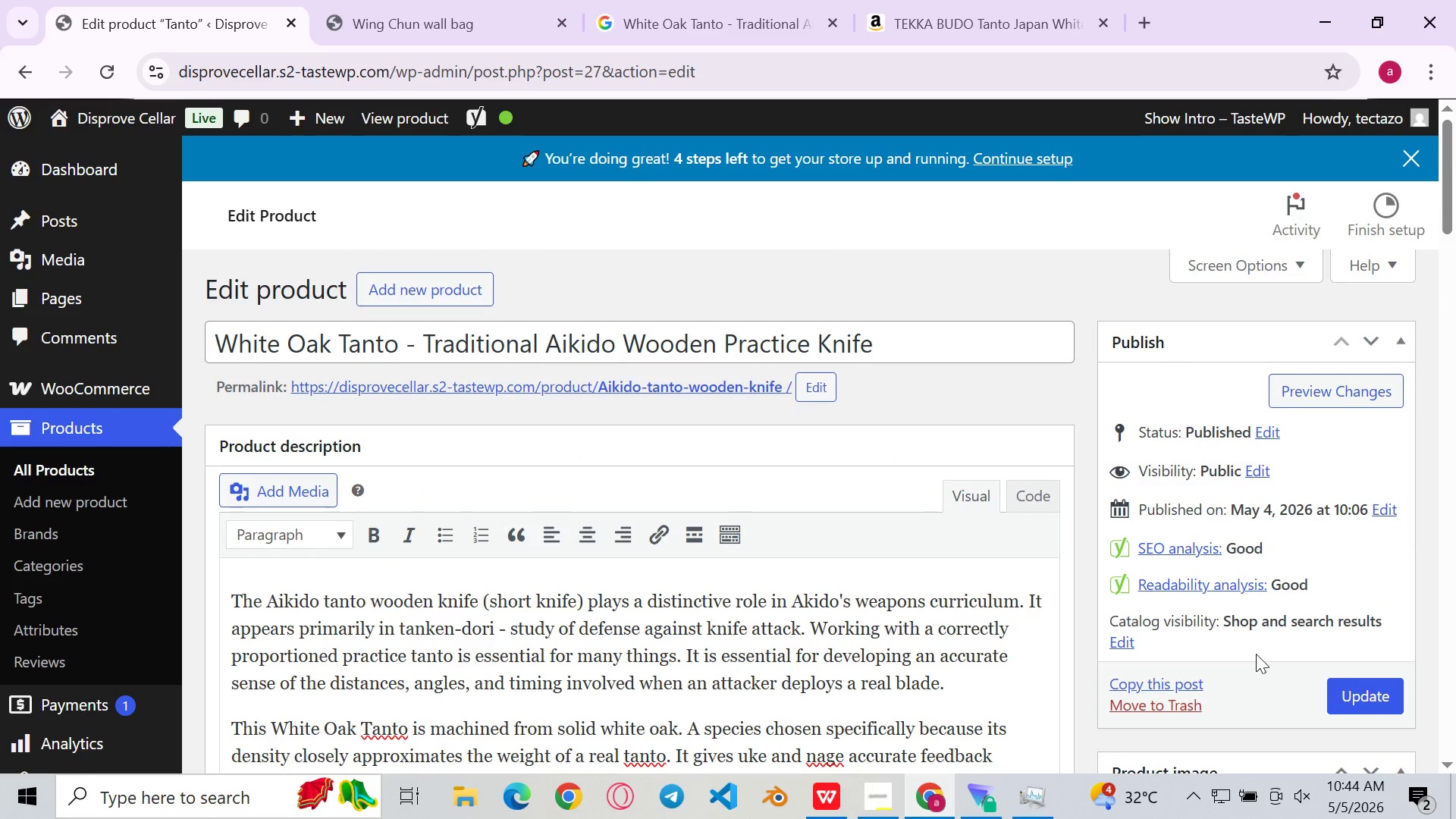 
left_click([1374, 698])
 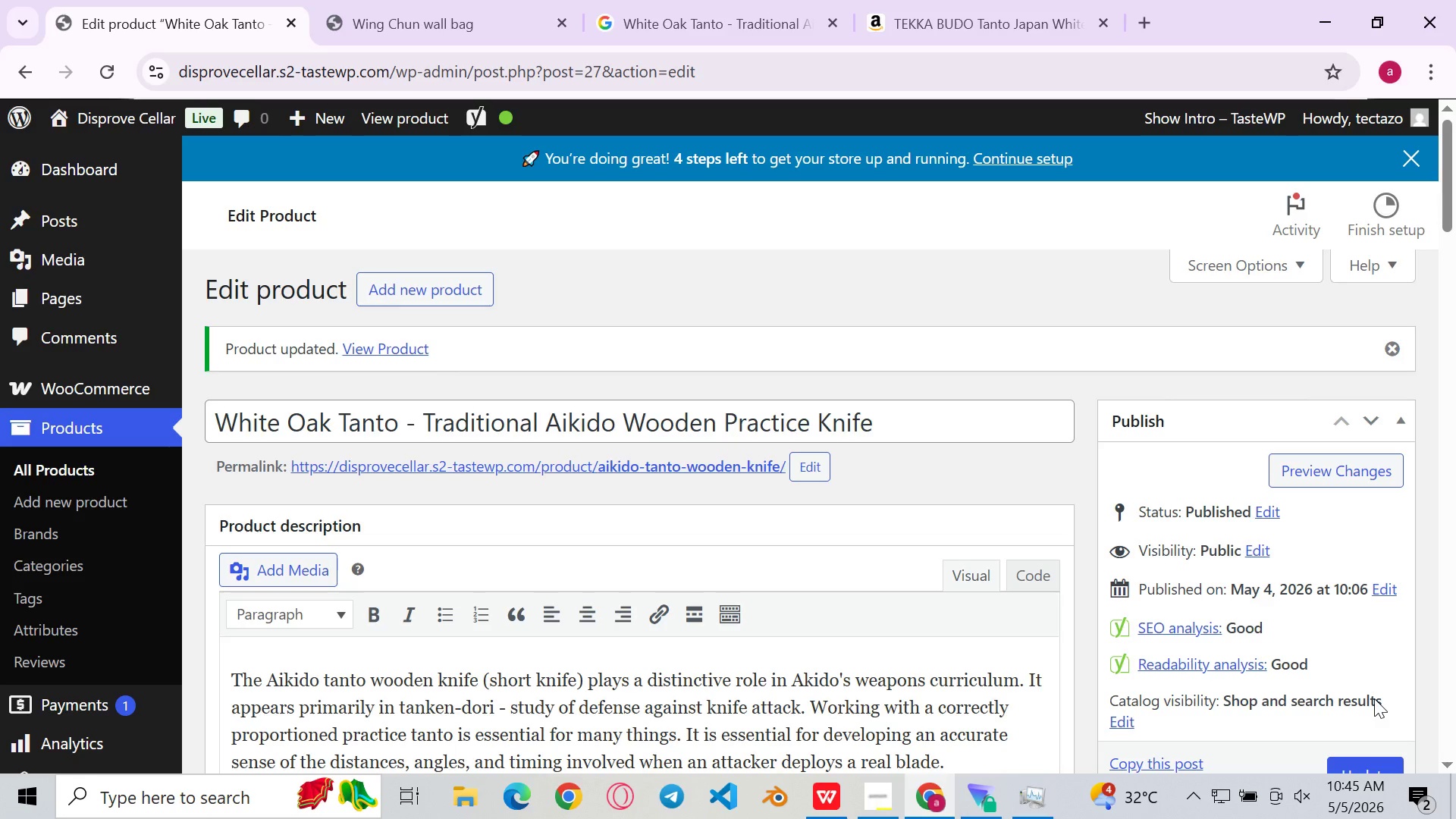 
wait(22.02)
 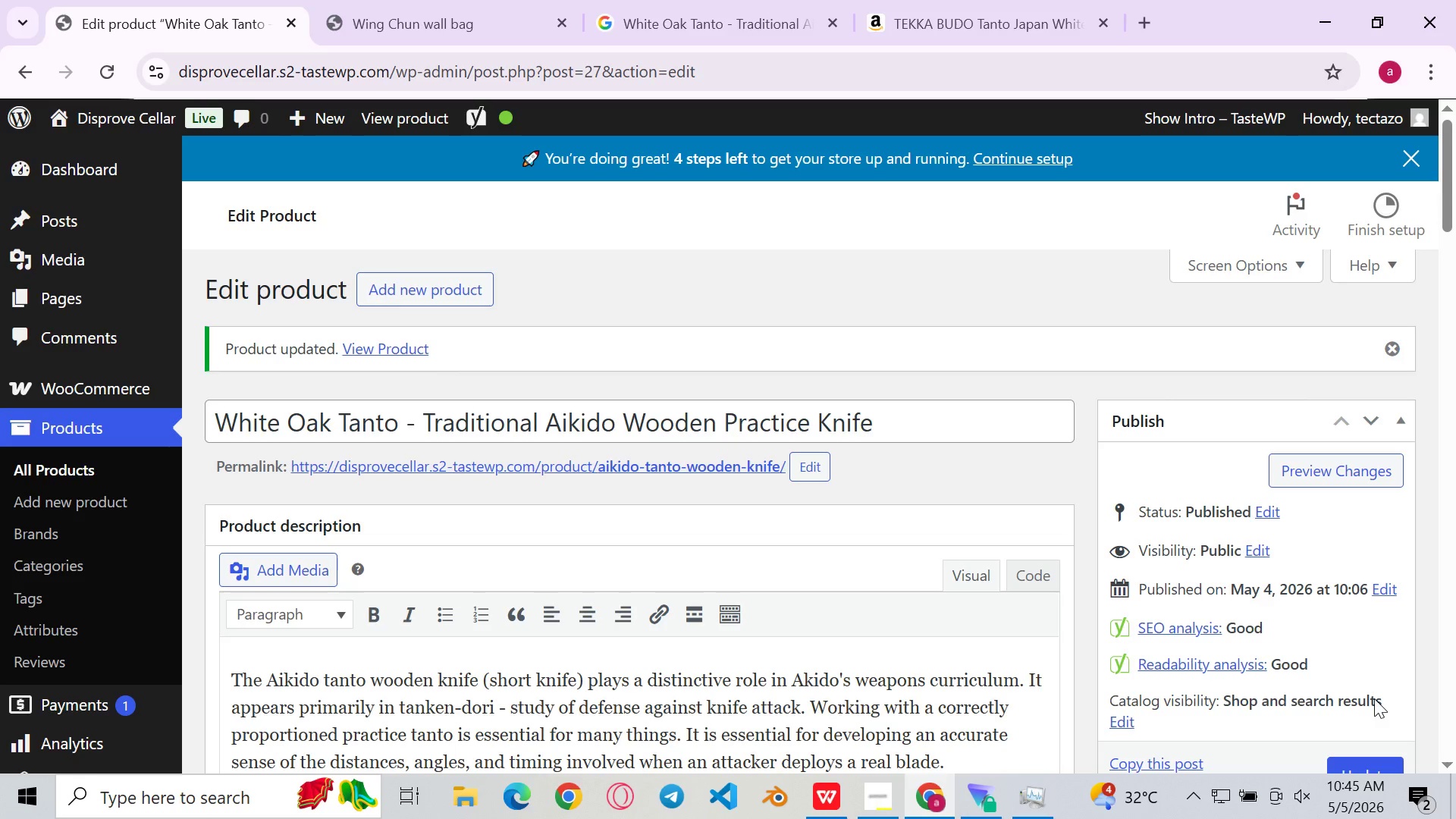 
left_click([1346, 364])
 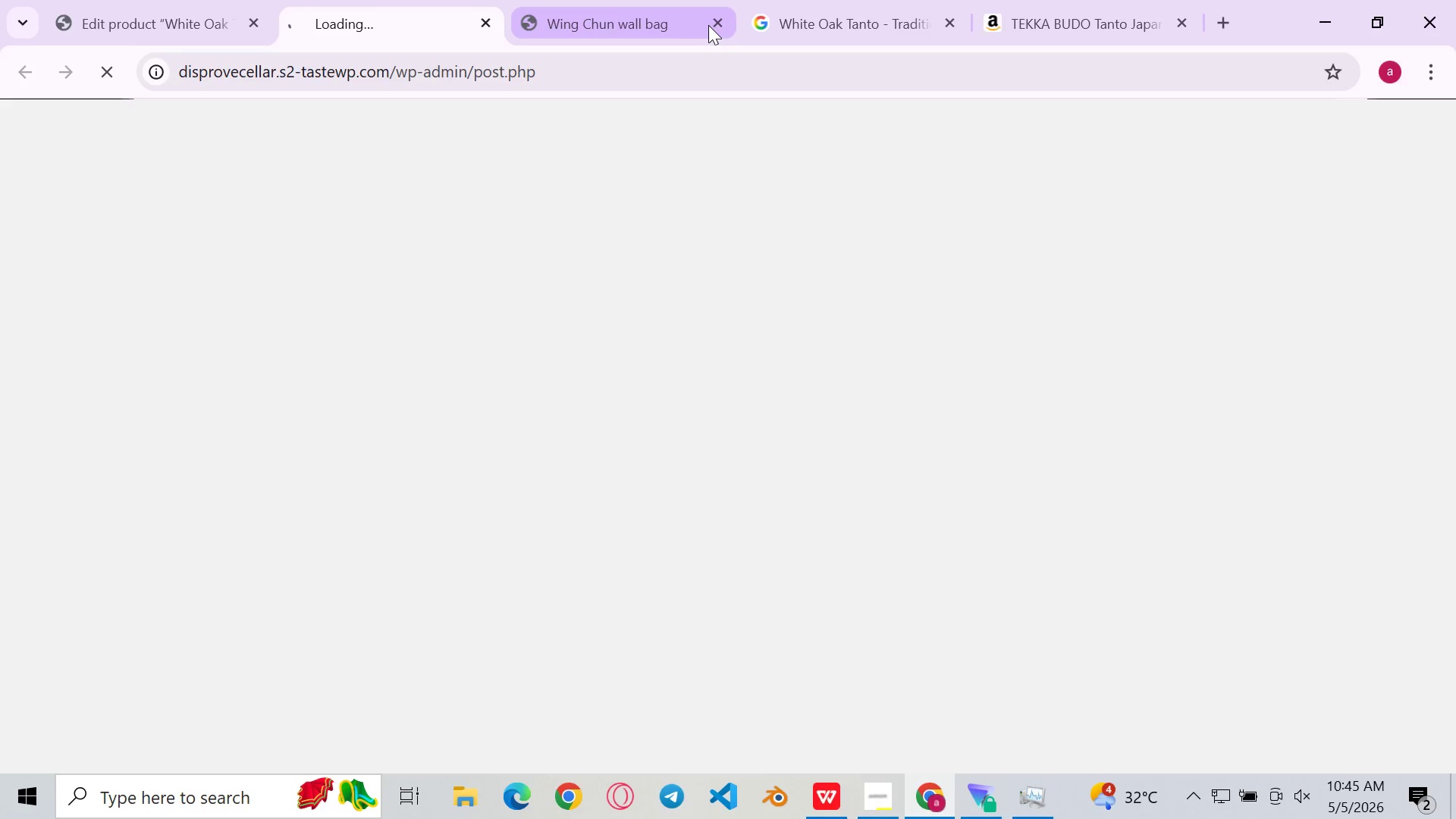 
left_click([717, 21])
 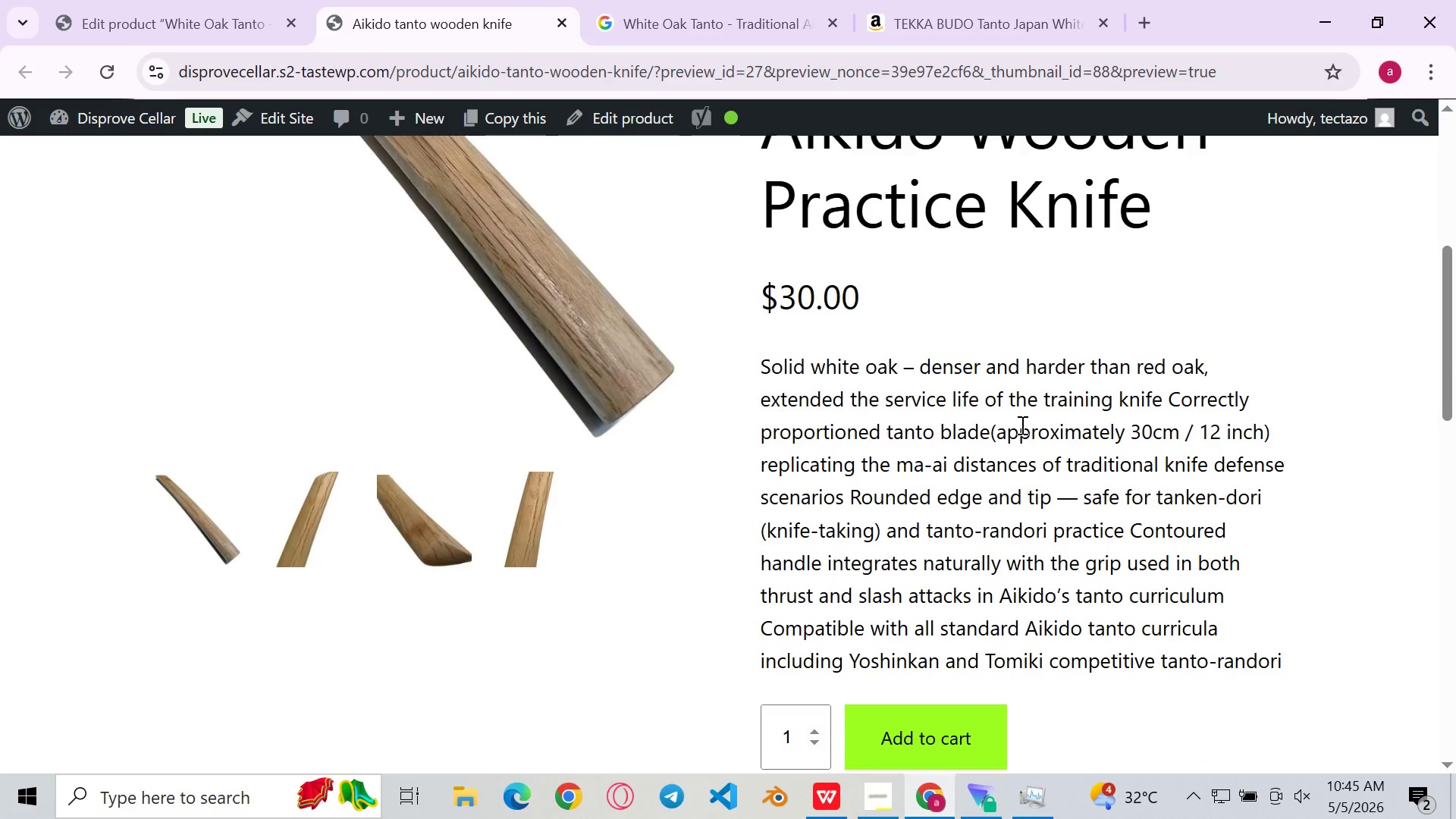 
left_click([287, 525])
 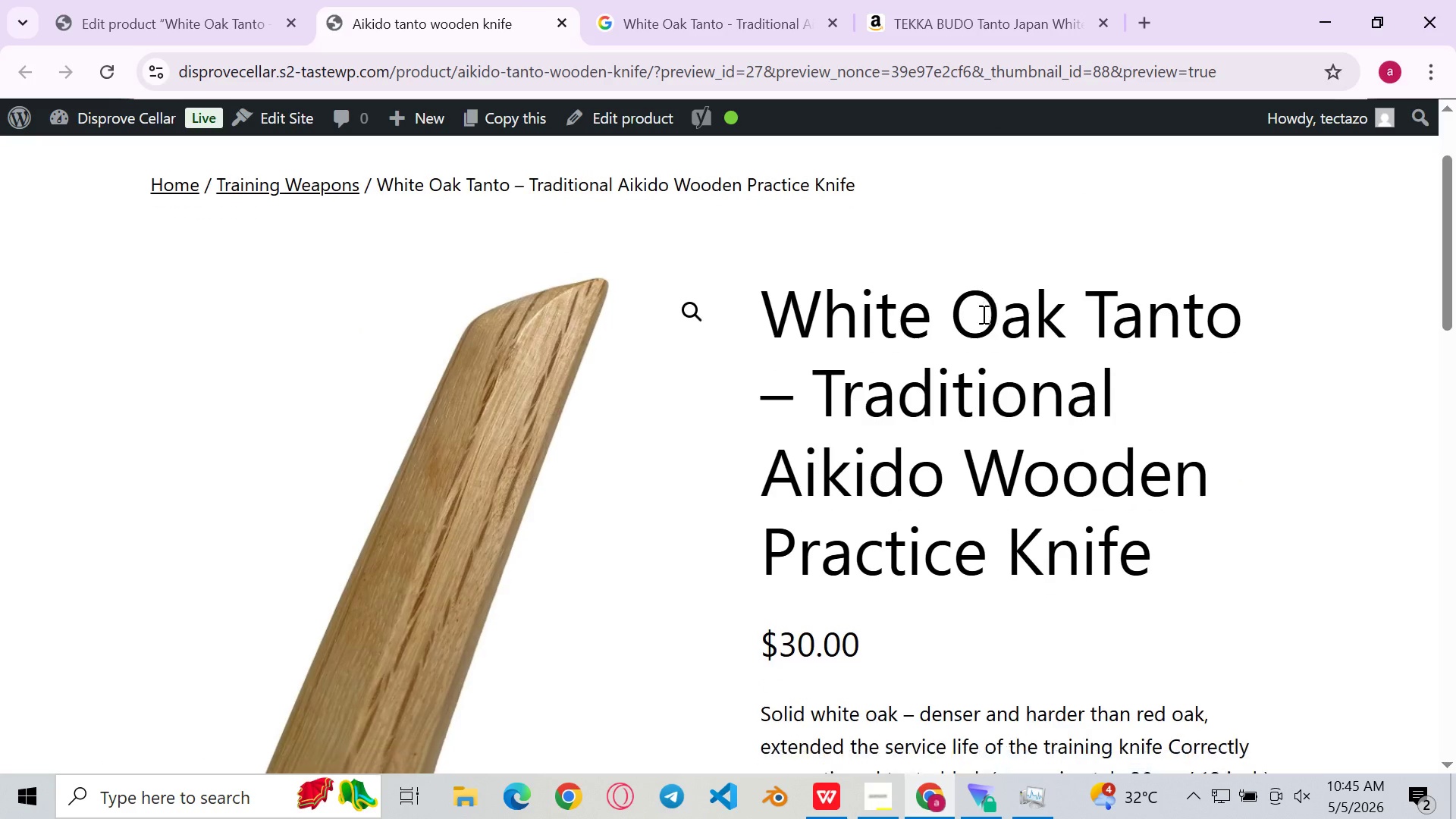 
wait(5.16)
 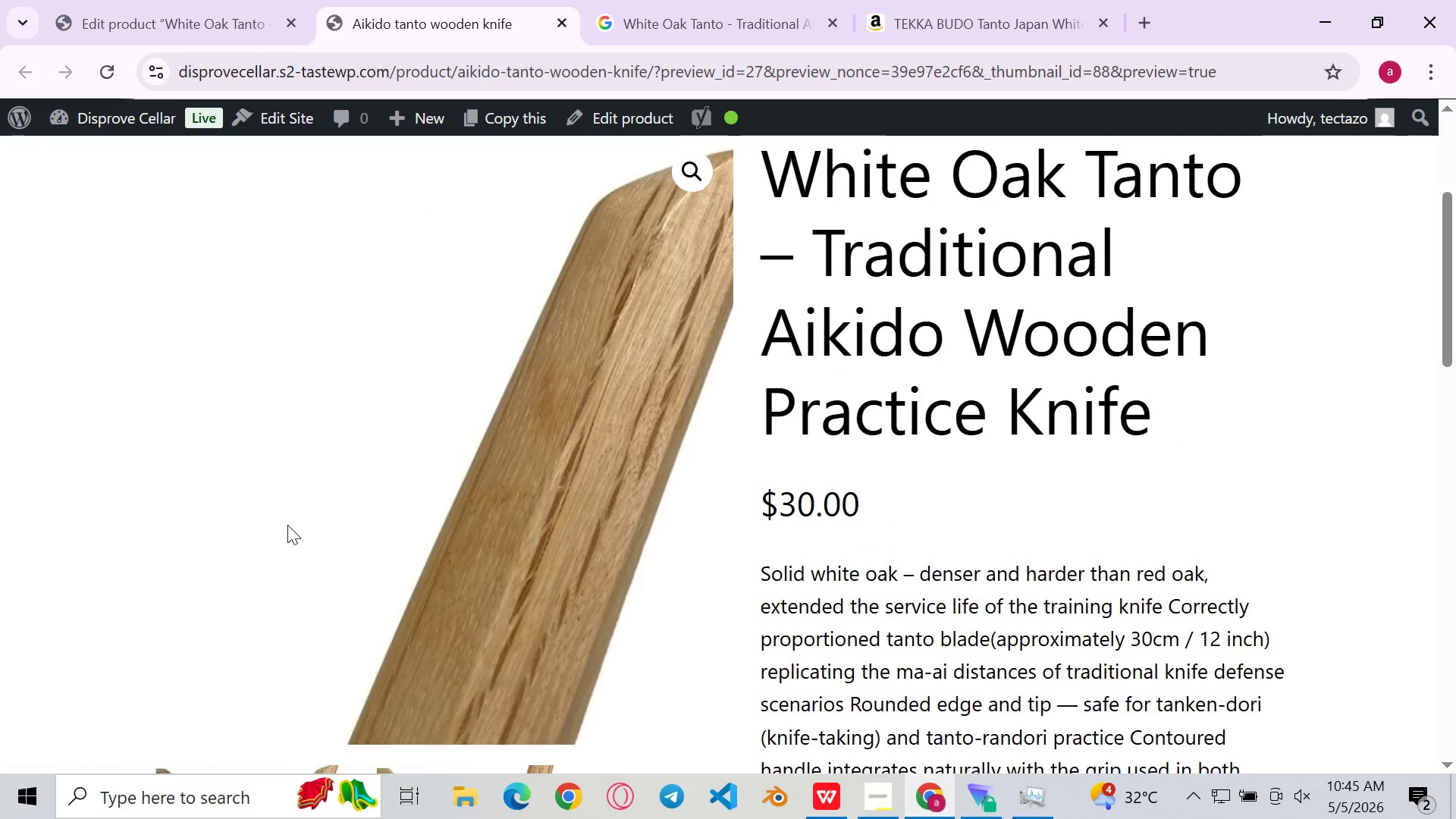 
left_click([430, 613])
 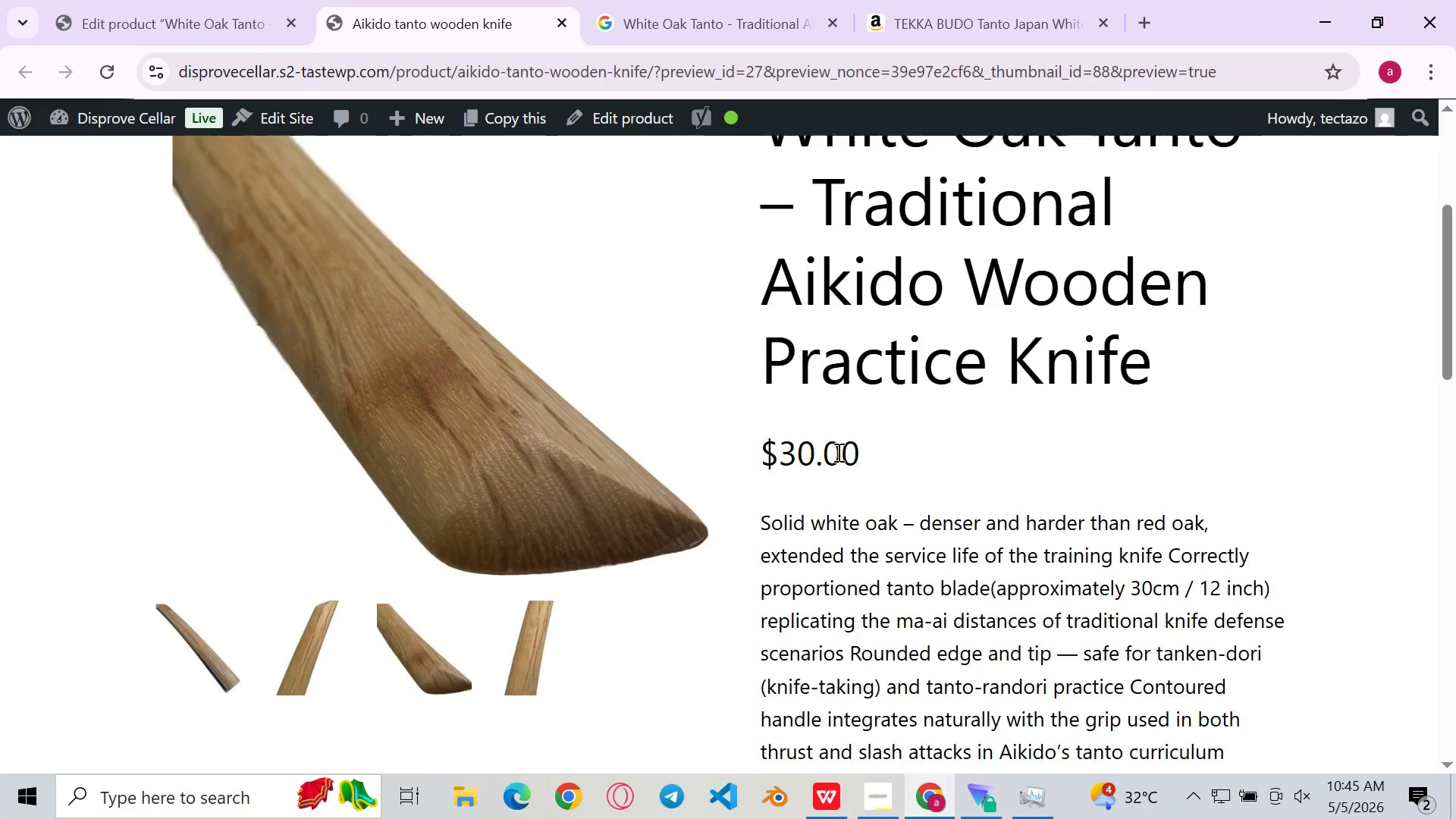 
left_click([533, 626])
 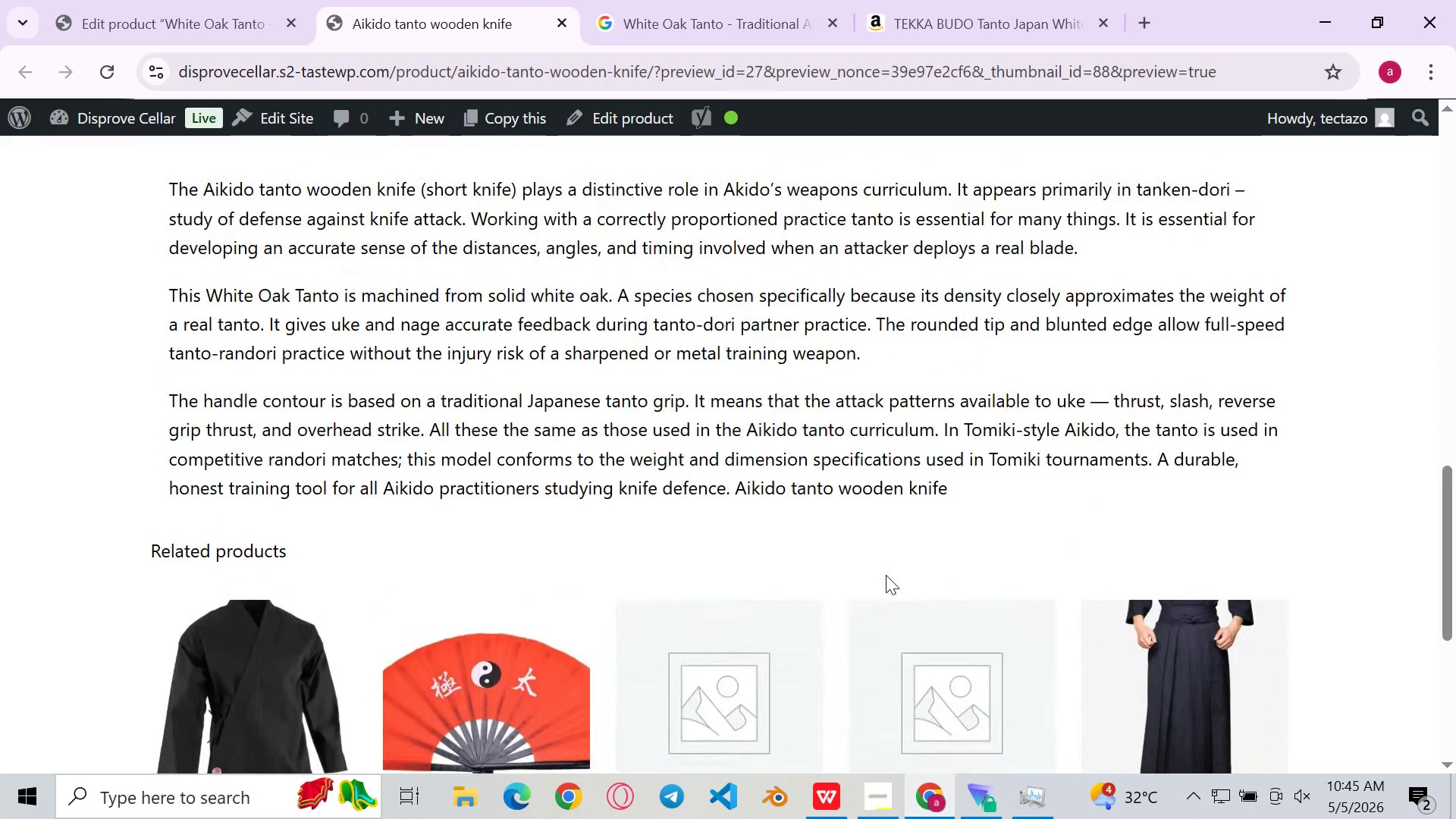 
wait(34.59)
 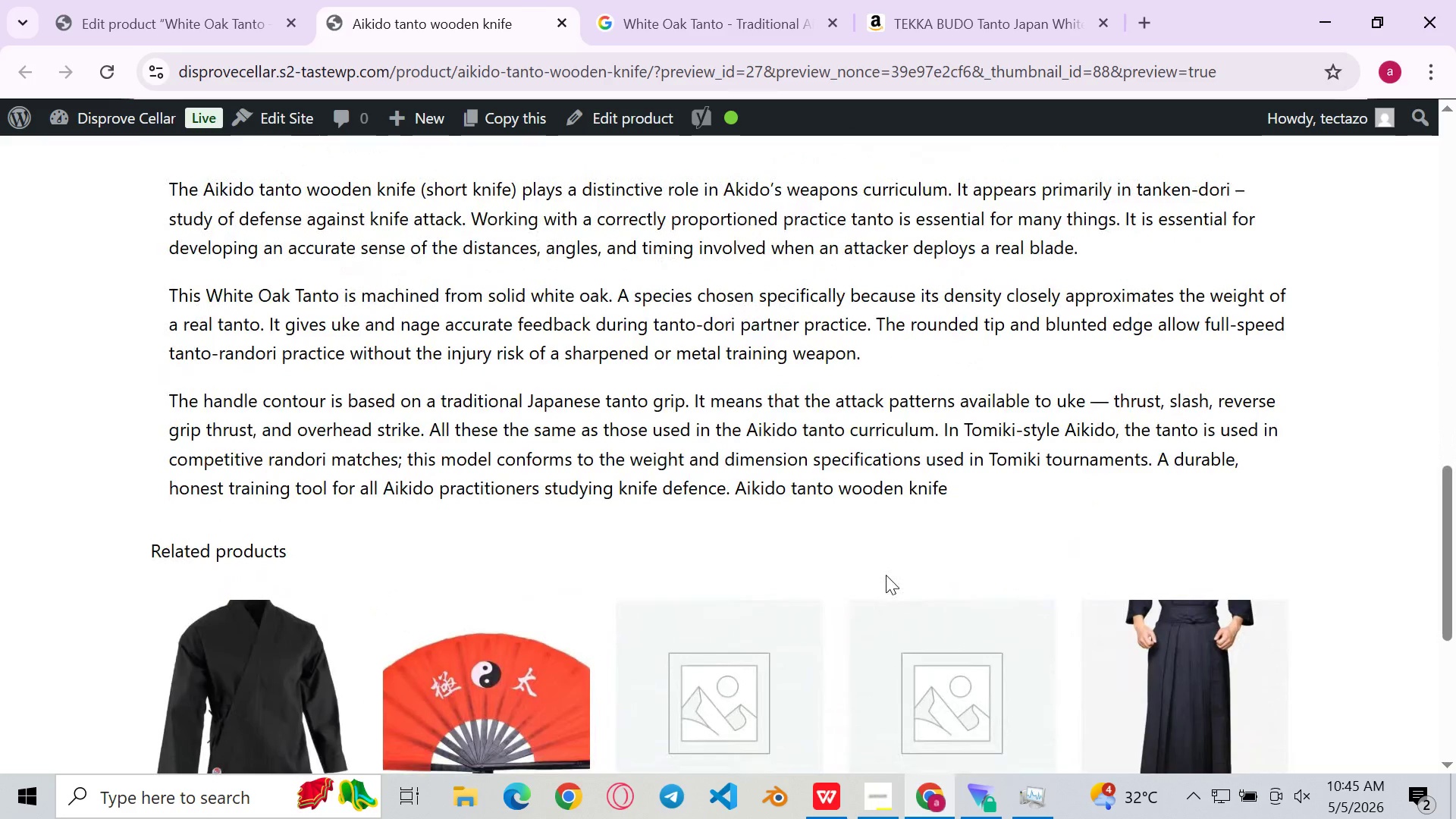 
left_click([240, 0])
 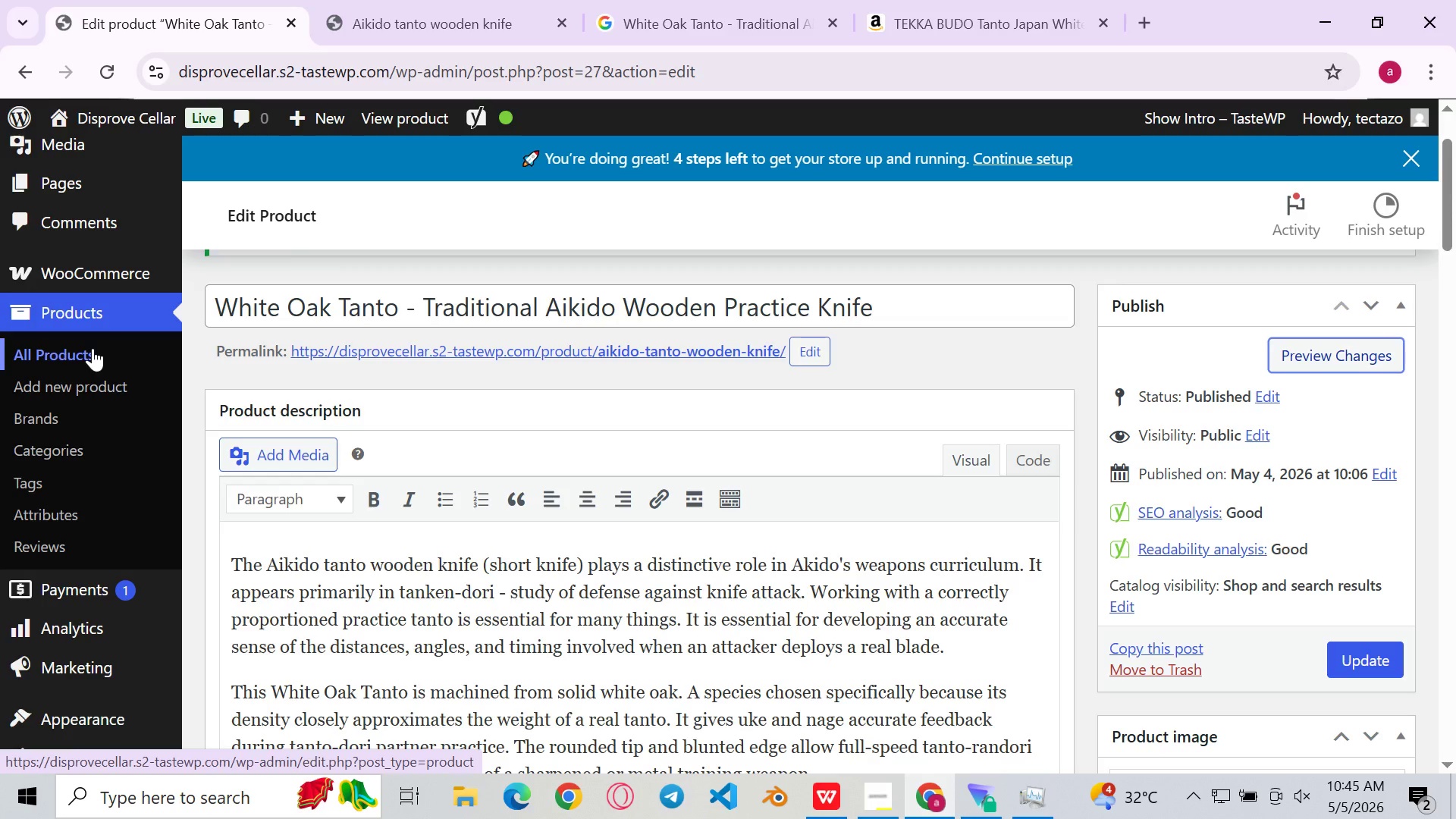 
left_click([93, 348])
 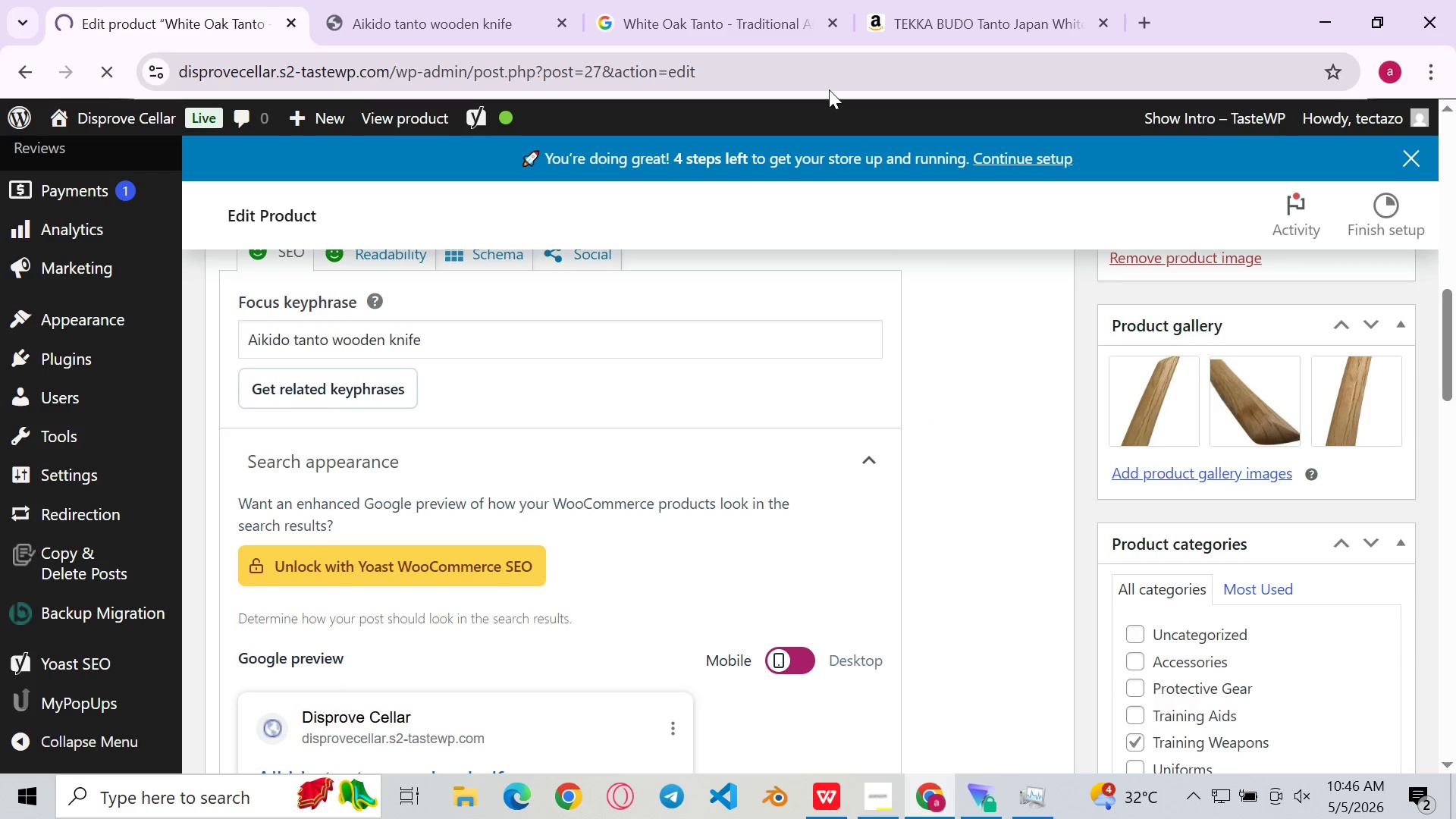 
left_click([1106, 20])
 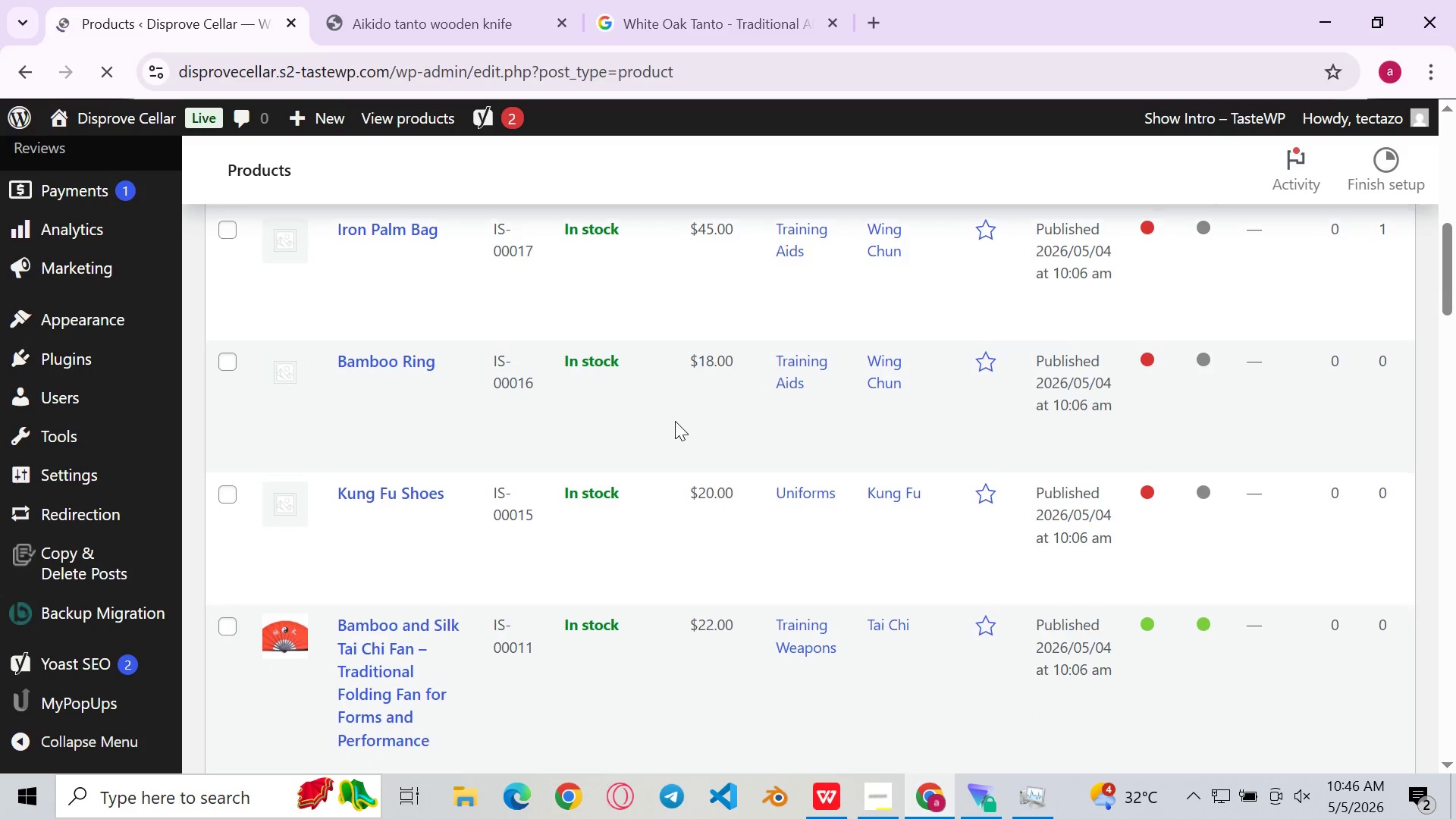 
wait(12.69)
 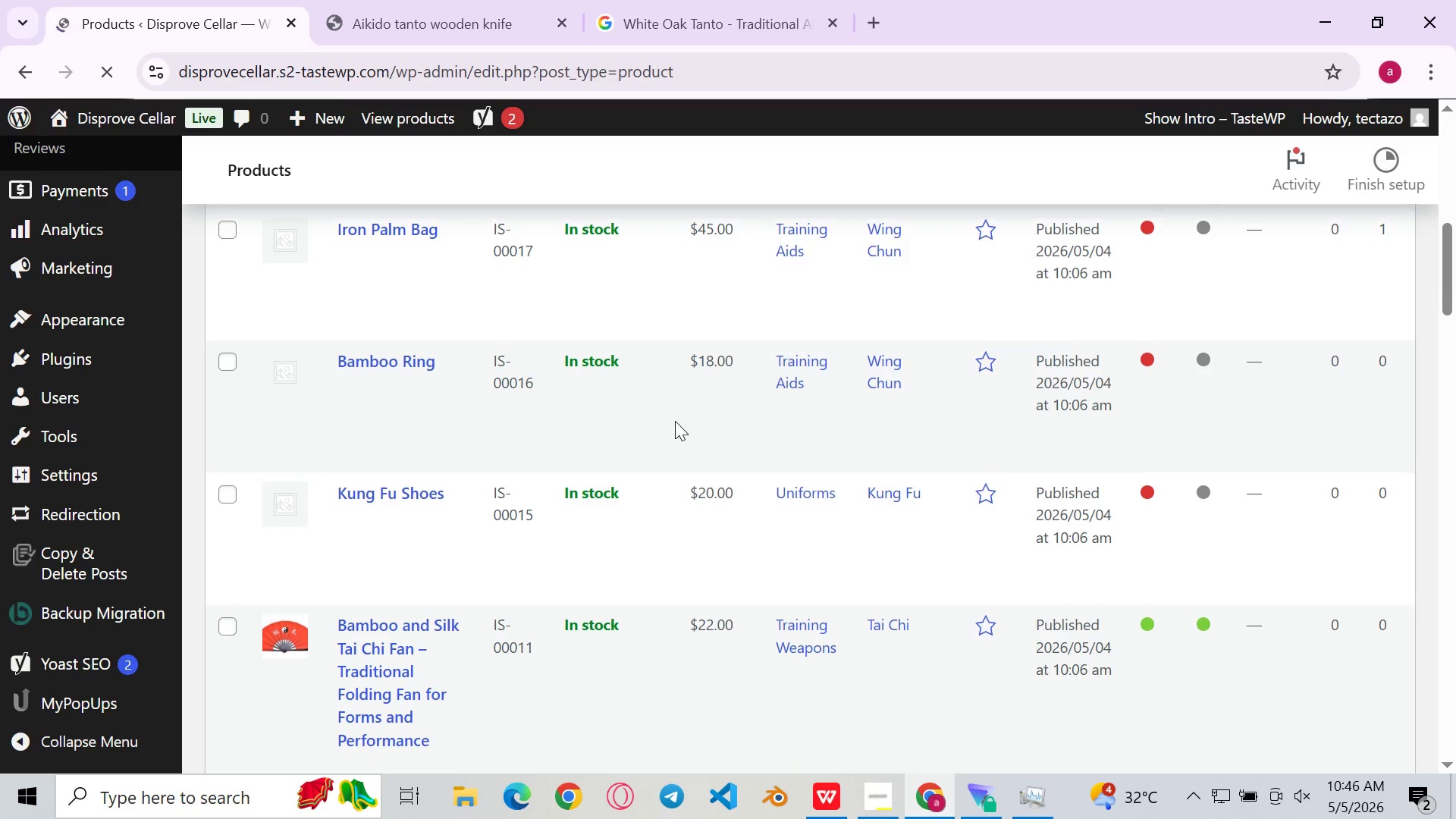 
left_click([415, 537])
 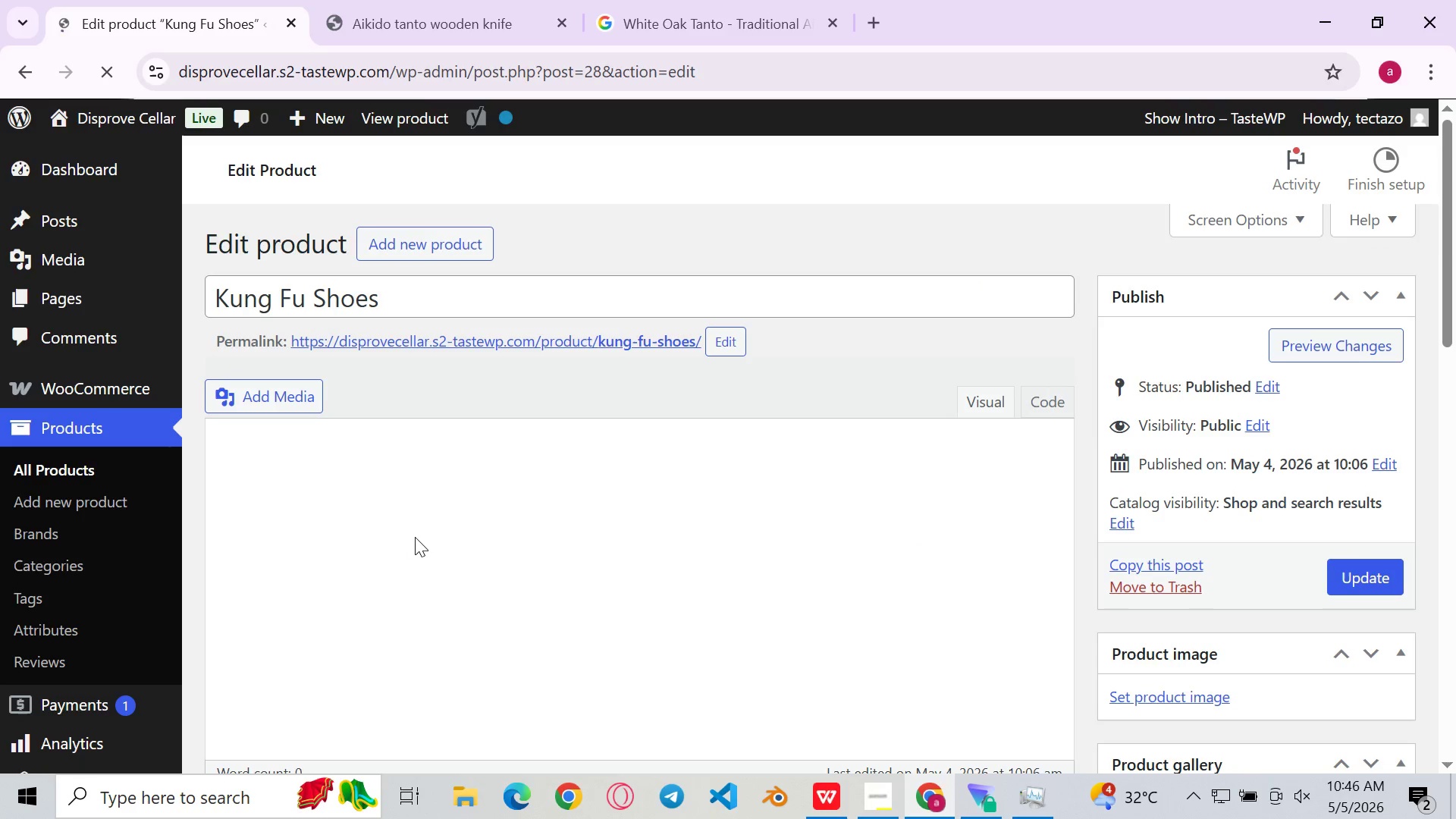 
wait(13.19)
 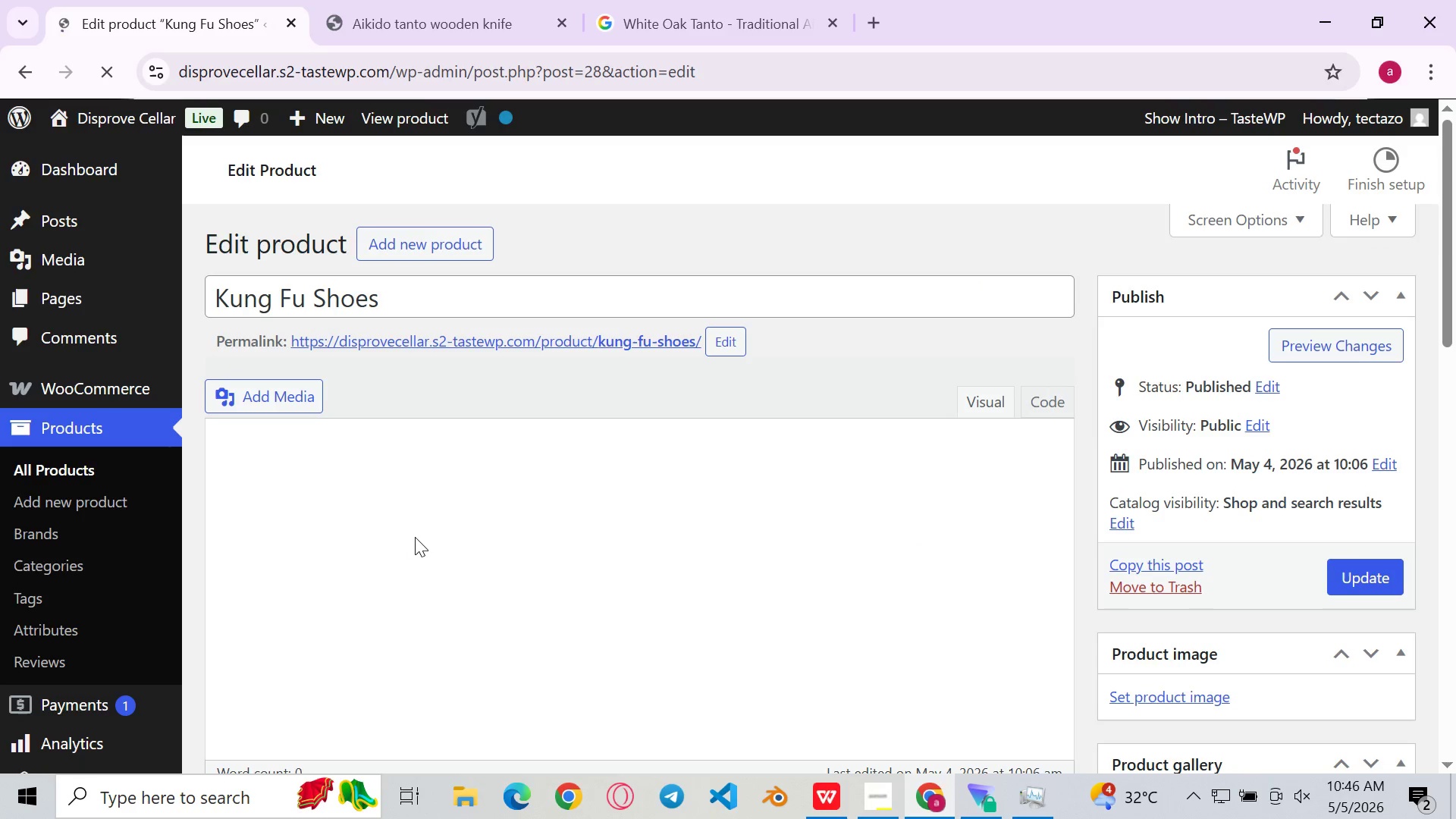 
left_click([533, 507])
 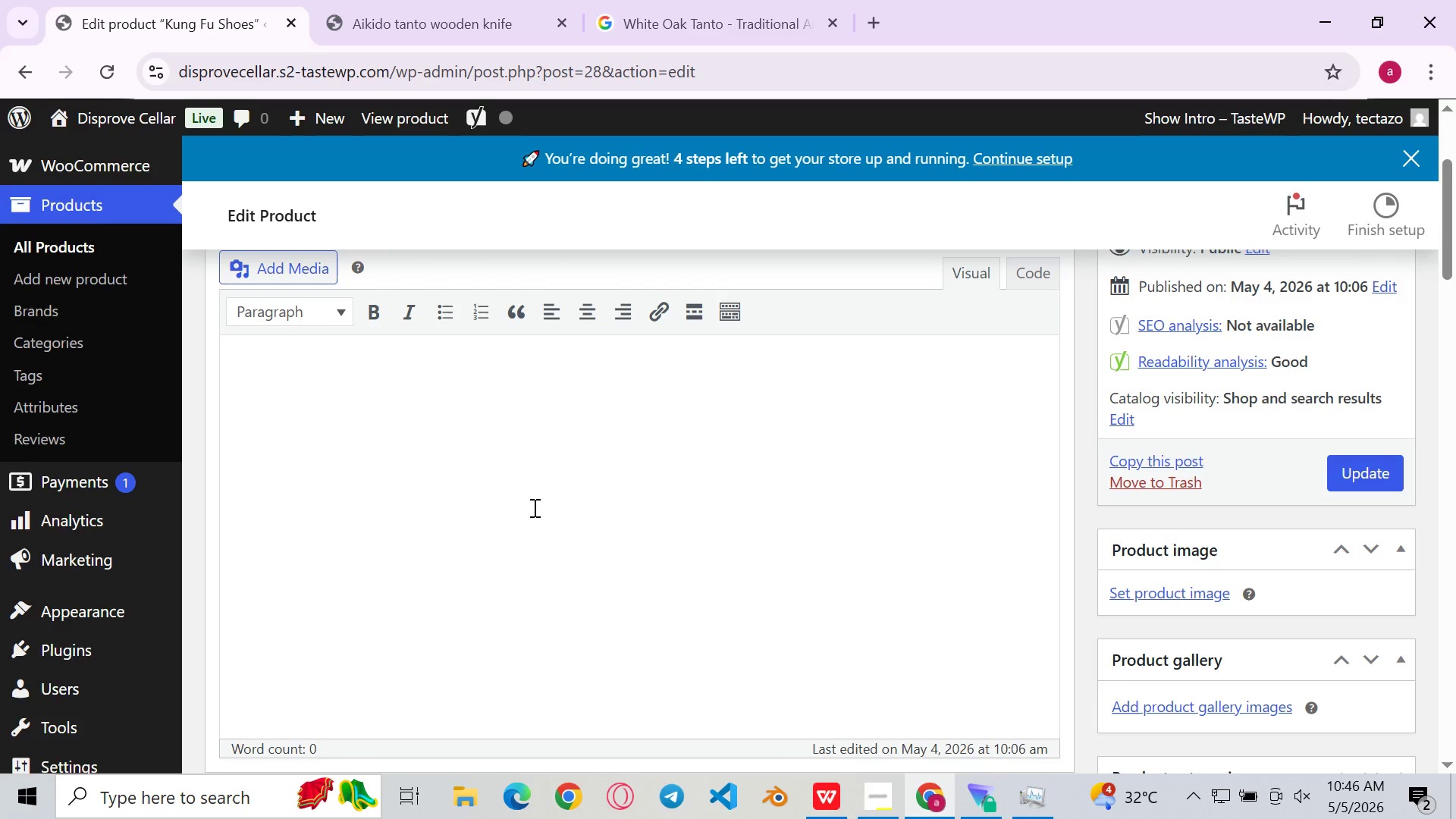 
wait(8.98)
 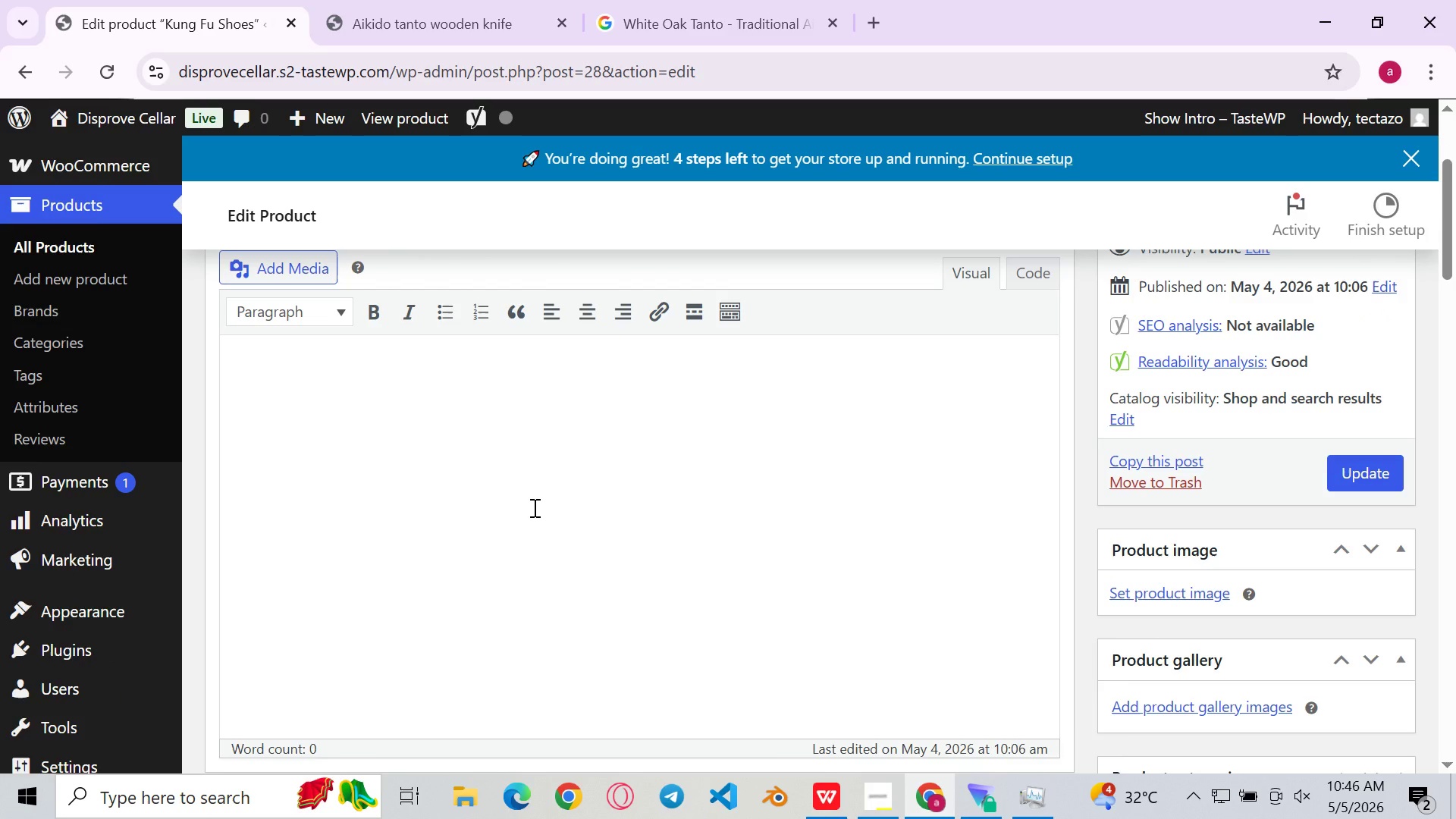 
left_click([292, 346])
 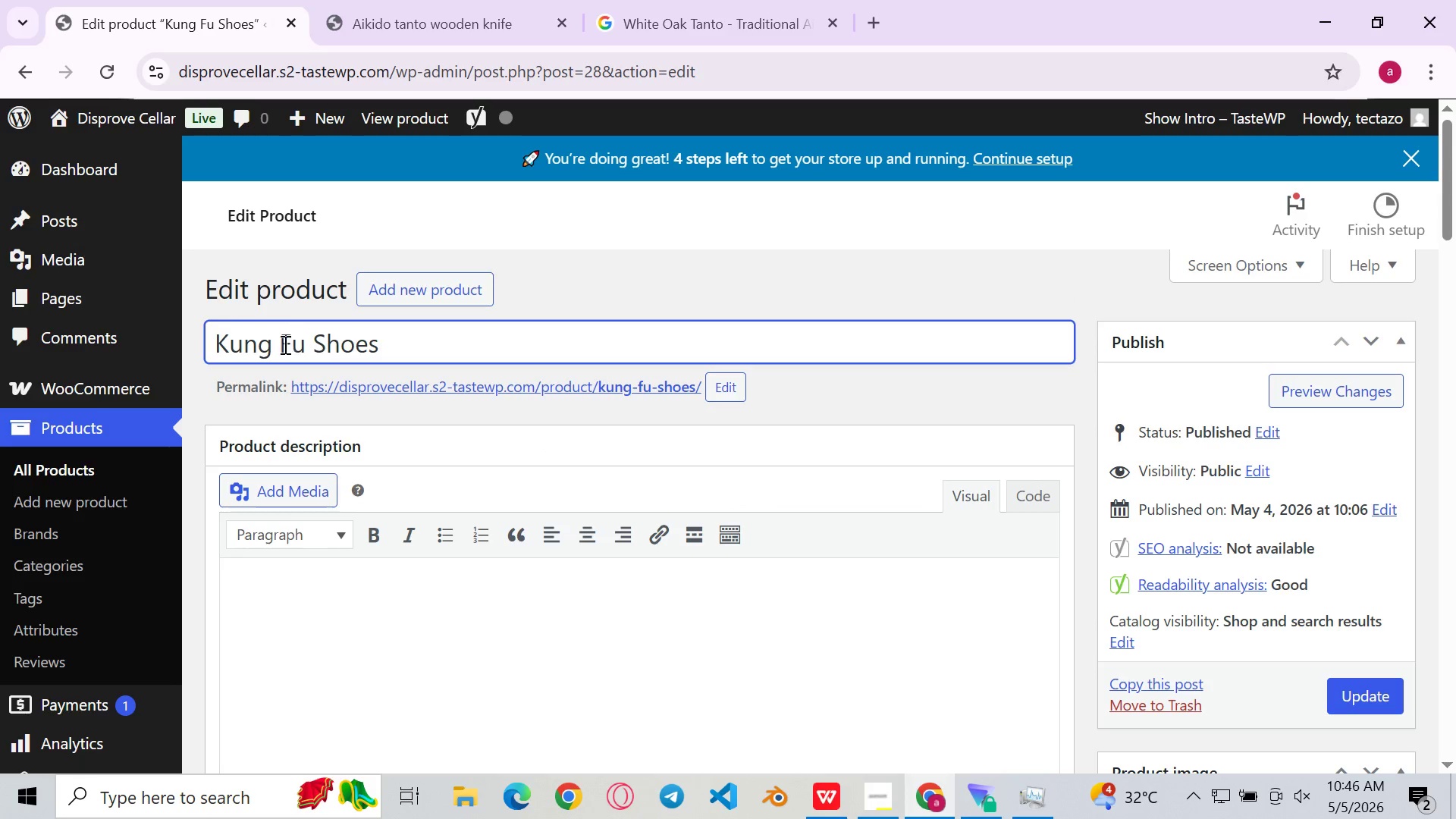 
wait(6.19)
 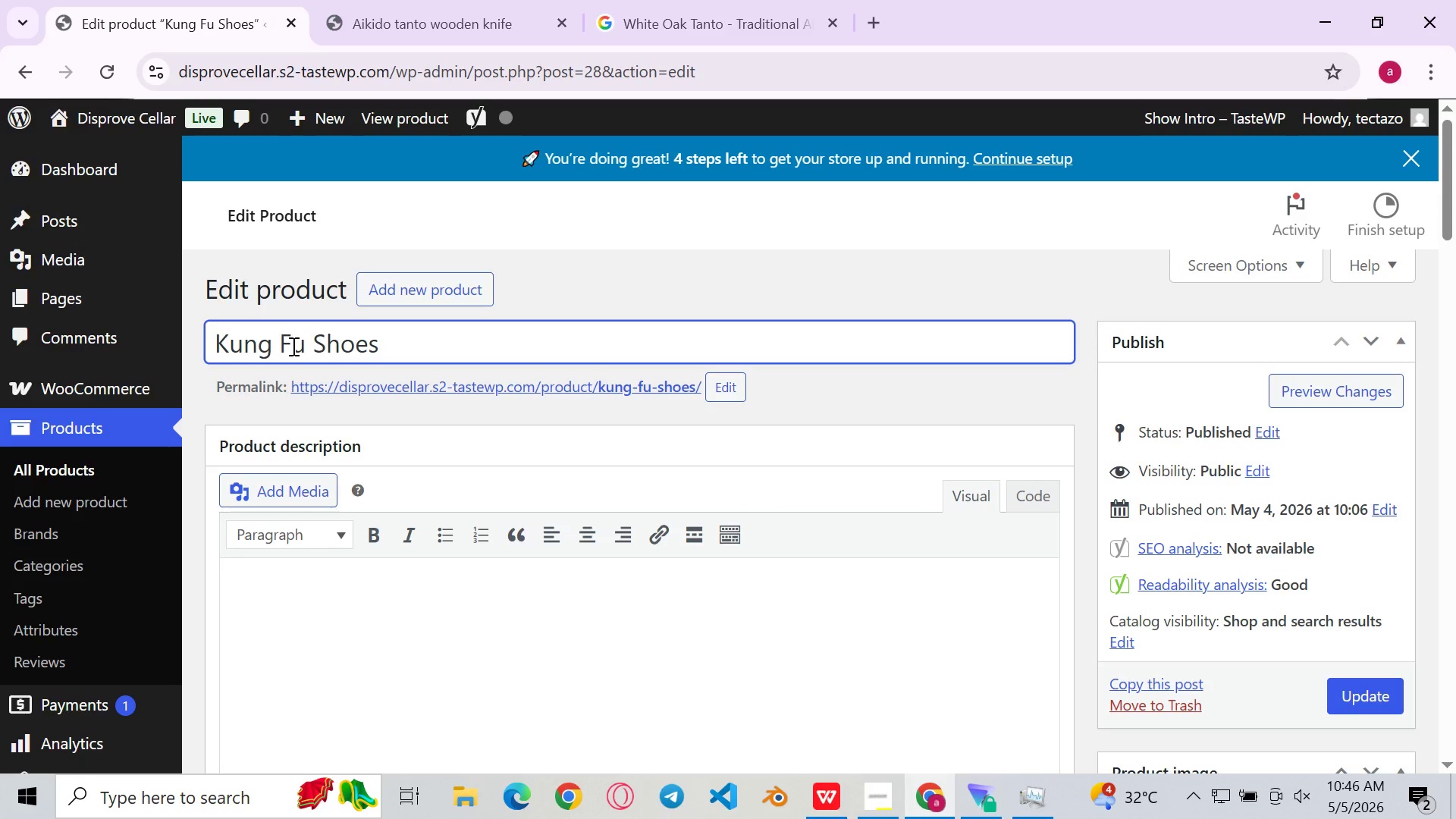 
left_click([212, 350])
 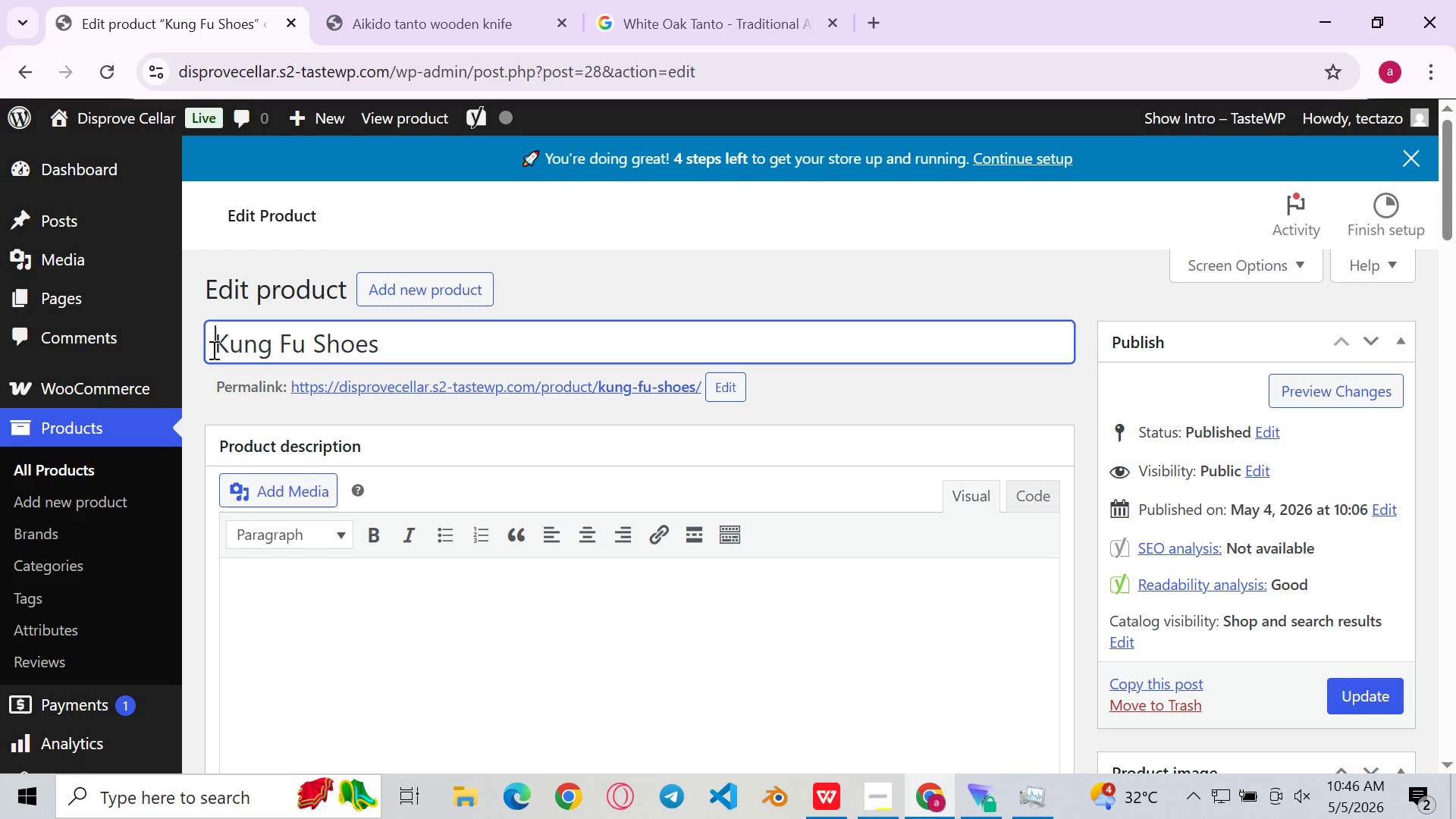 
type(Canvas )
 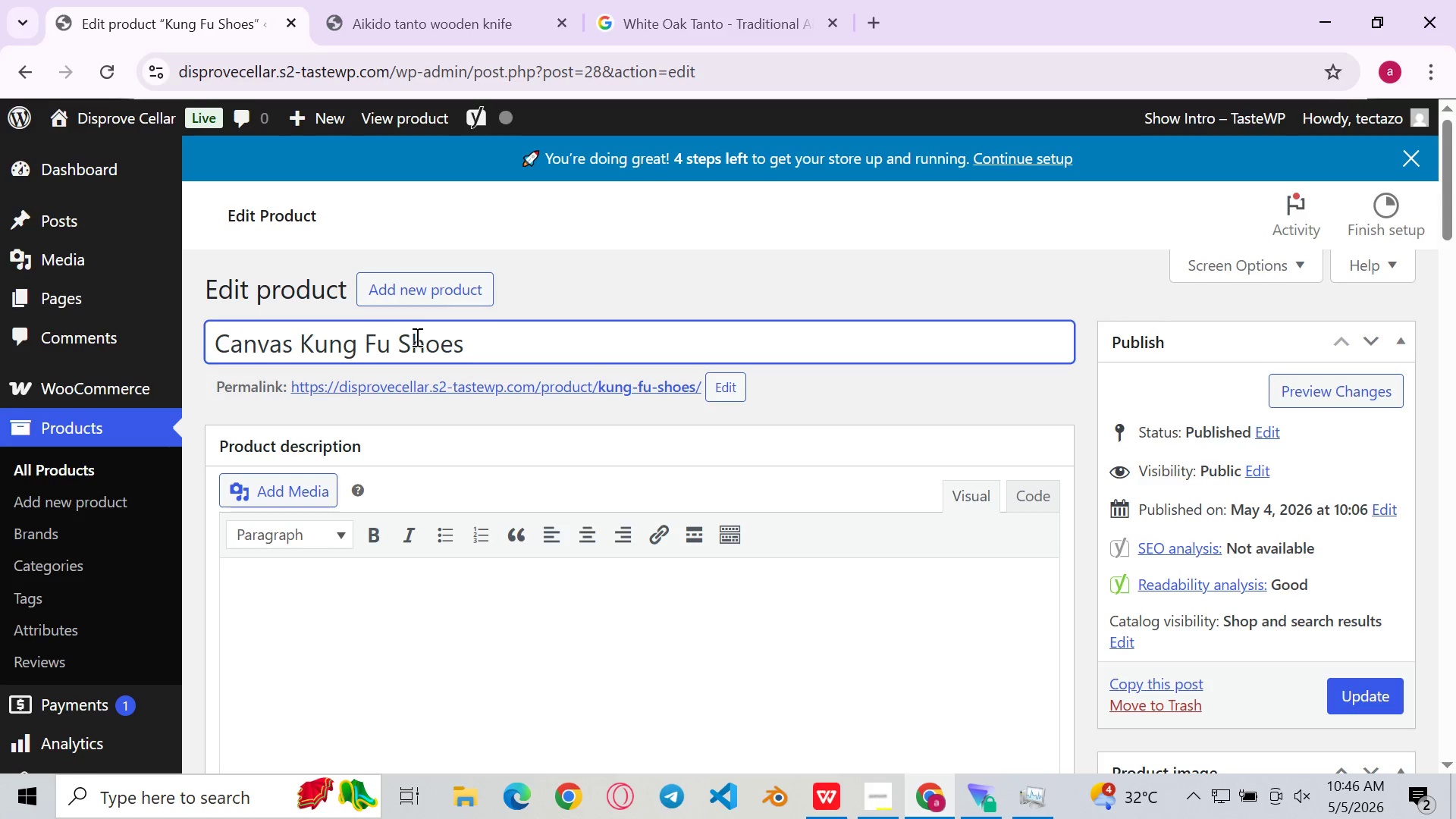 
left_click([401, 338])
 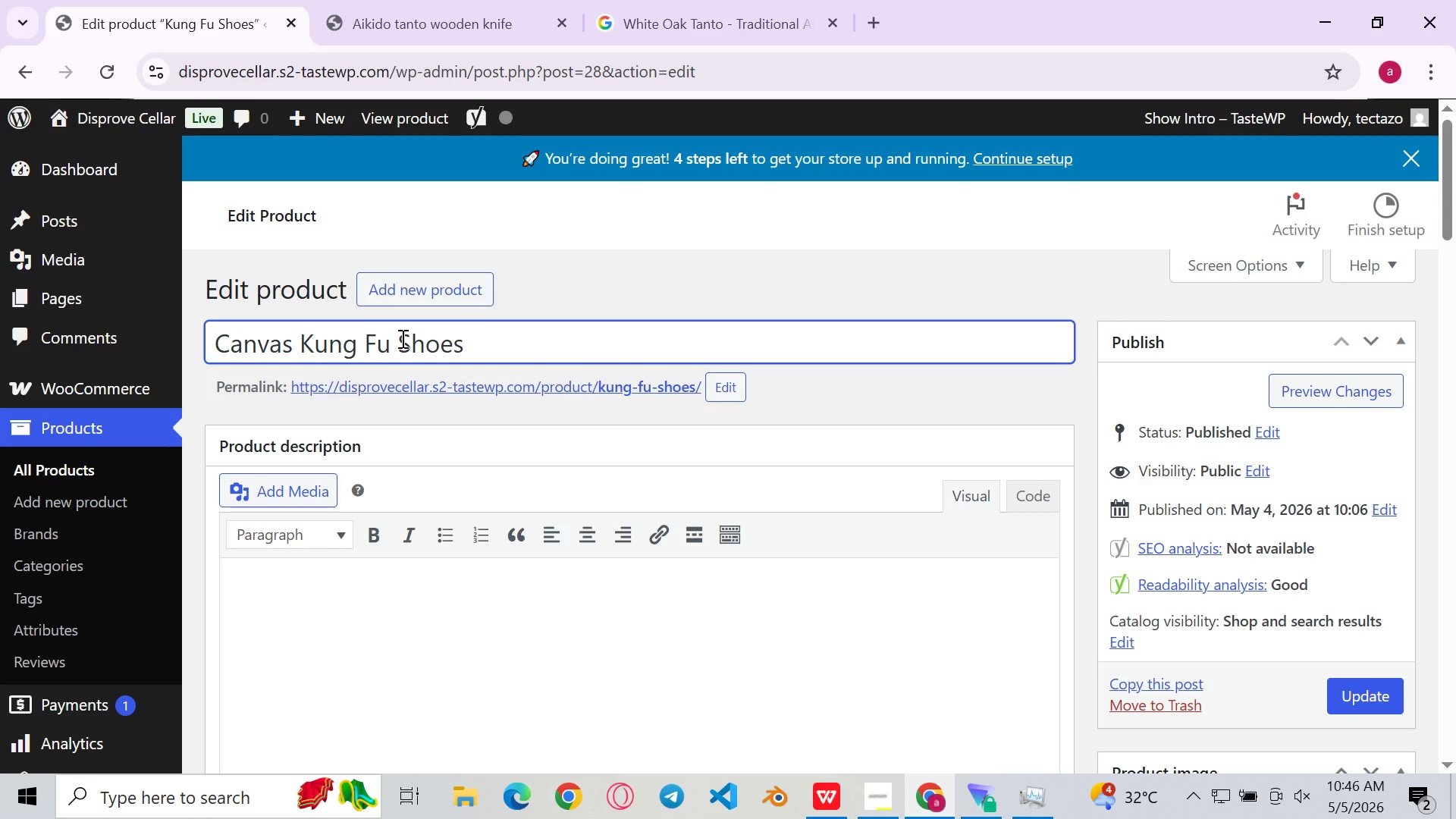 
type(TRAining )
 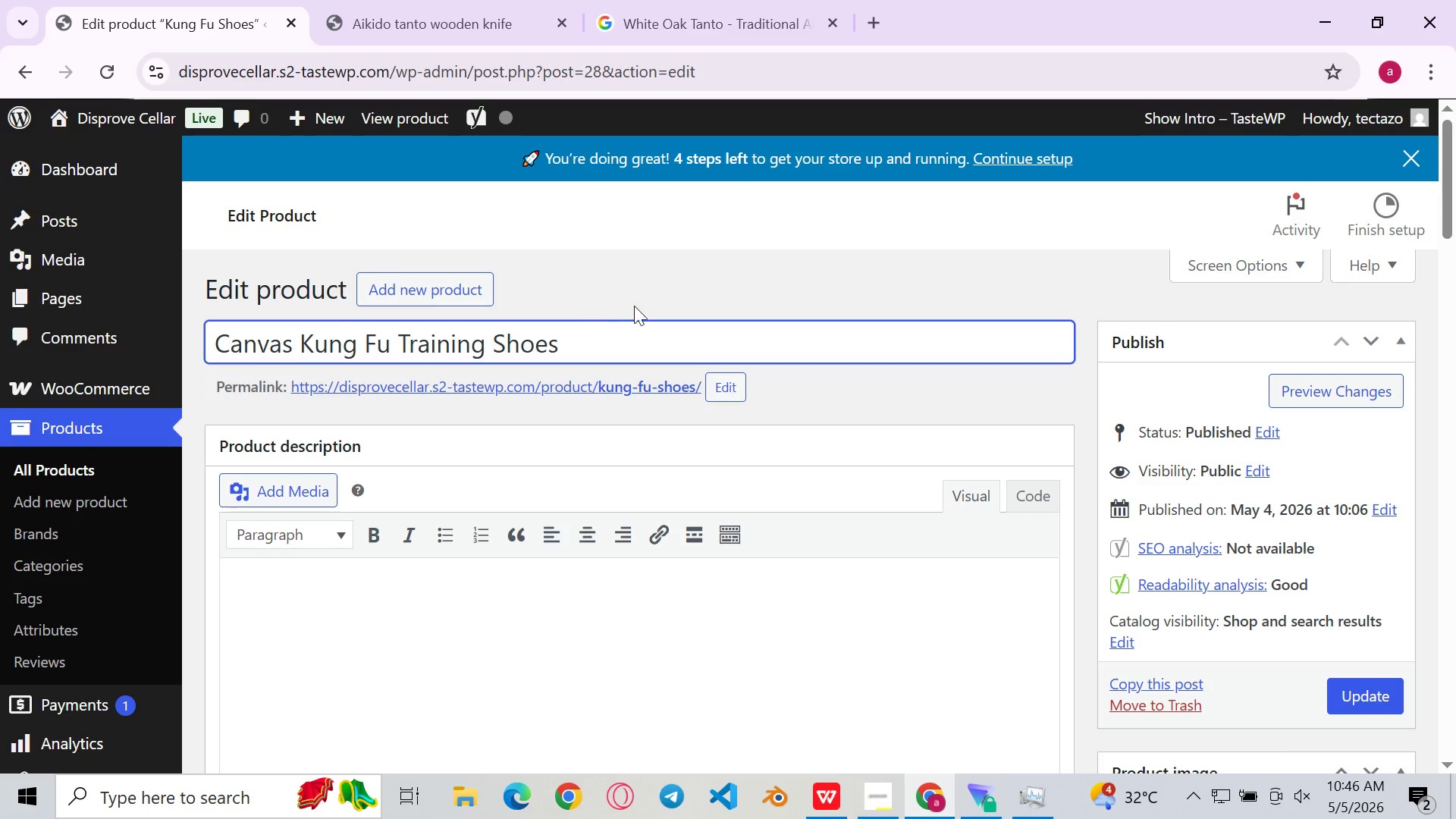 
left_click([631, 331])
 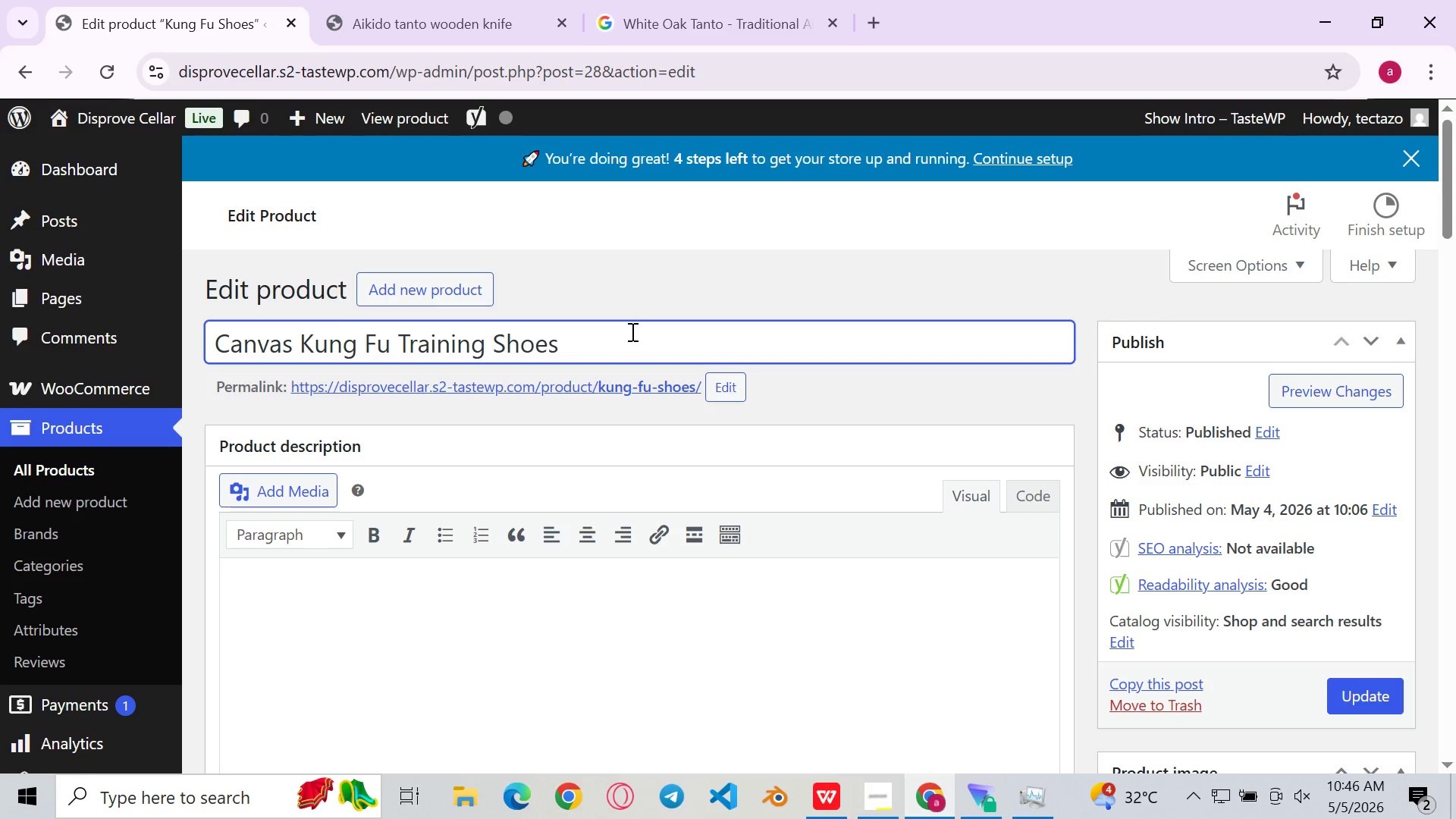 
type( - TRADItional FLAT-sole Martial arts court Footwear)
 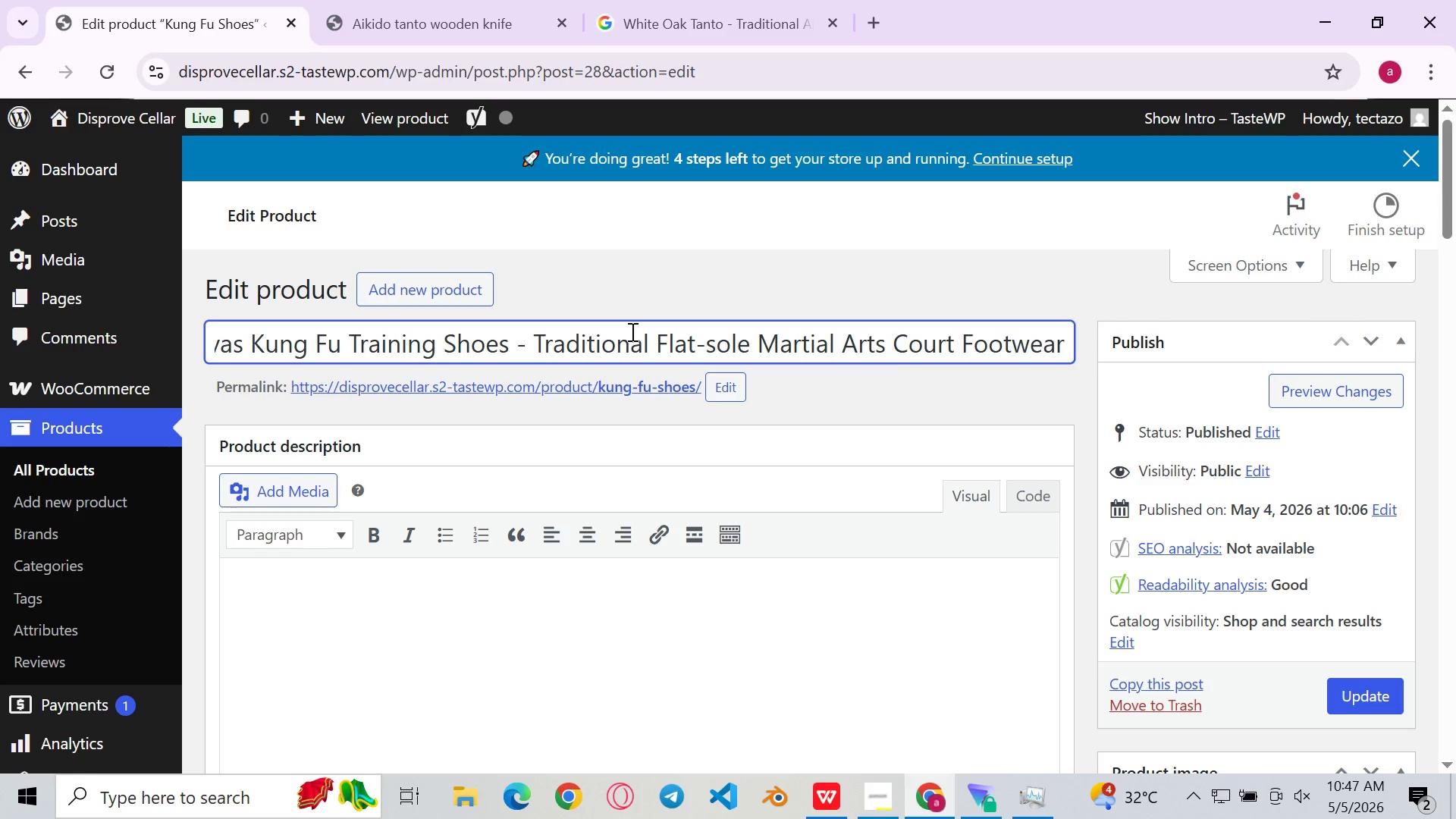 
left_click([752, 341])
 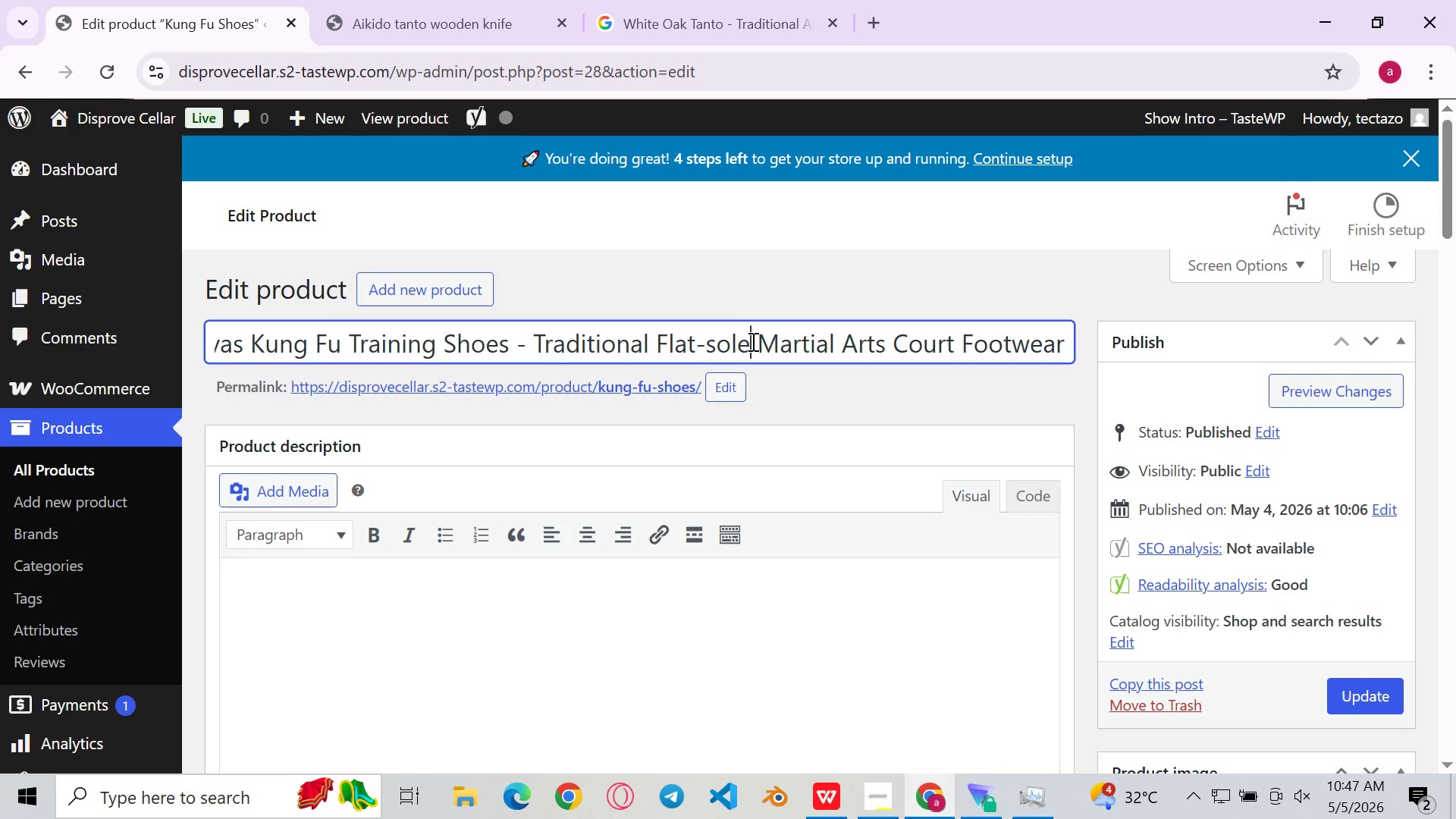 
left_click([715, 342])
 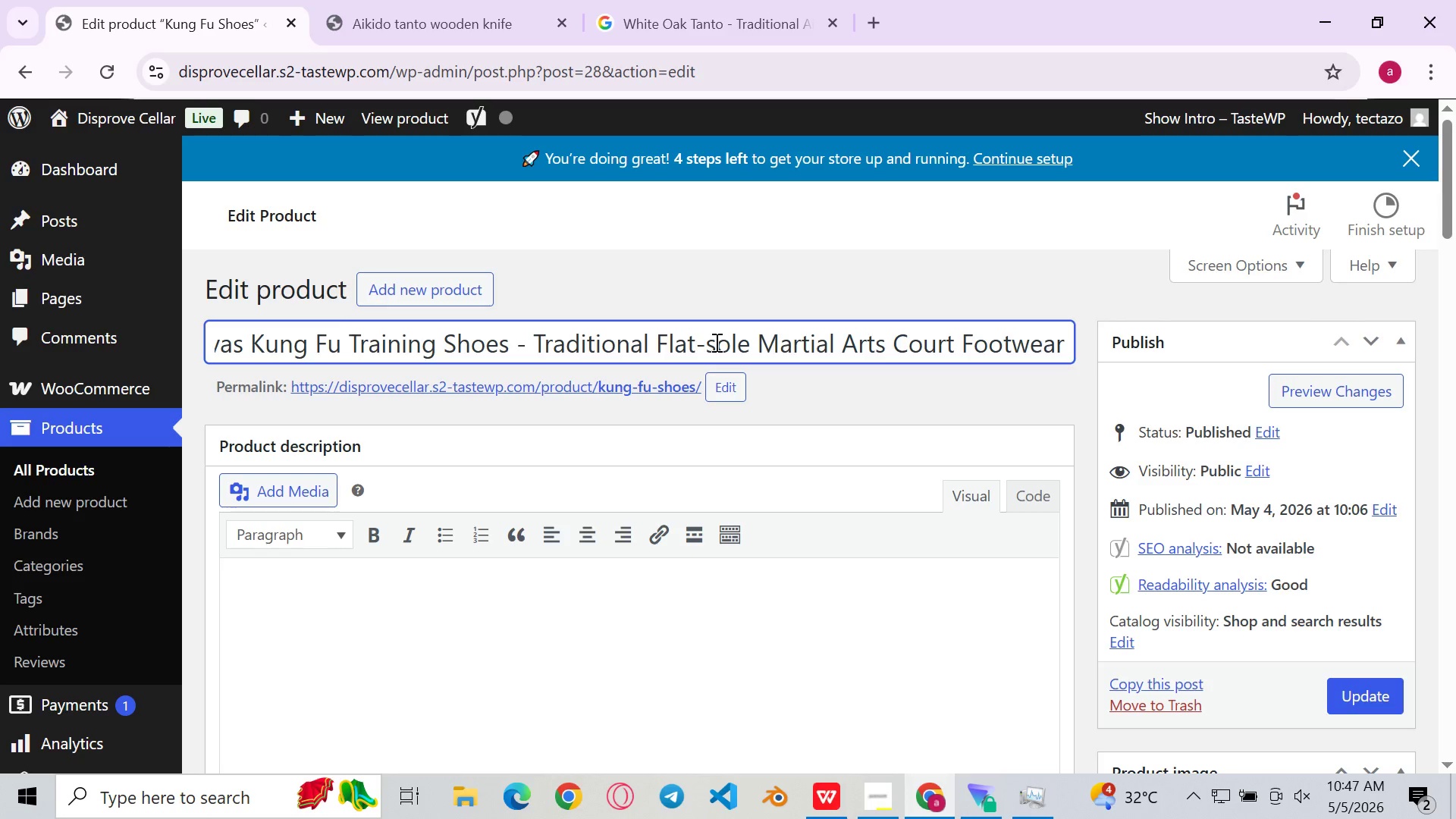 
key(Backspace)
 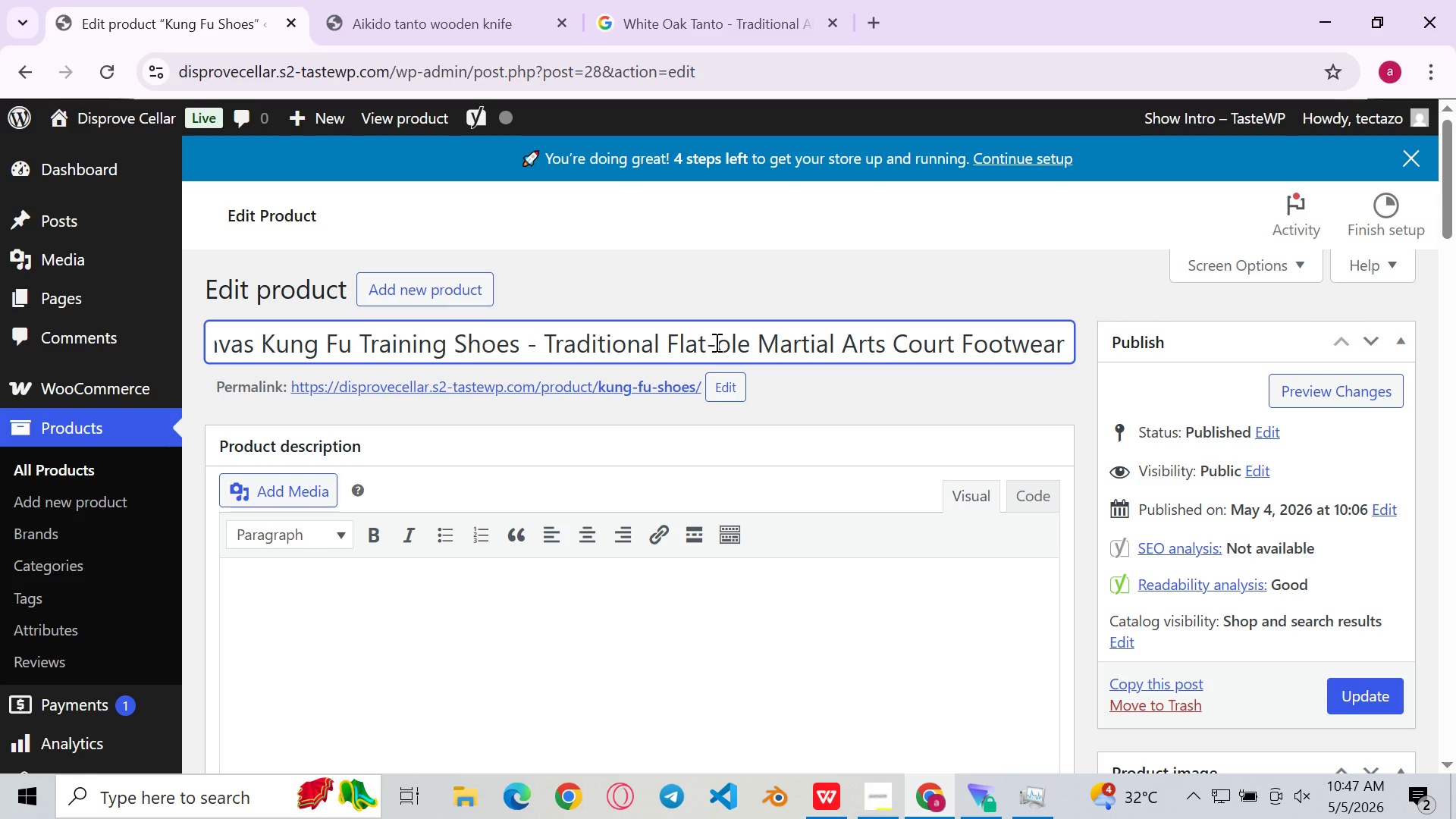 
key(Shift+ShiftLeft)
 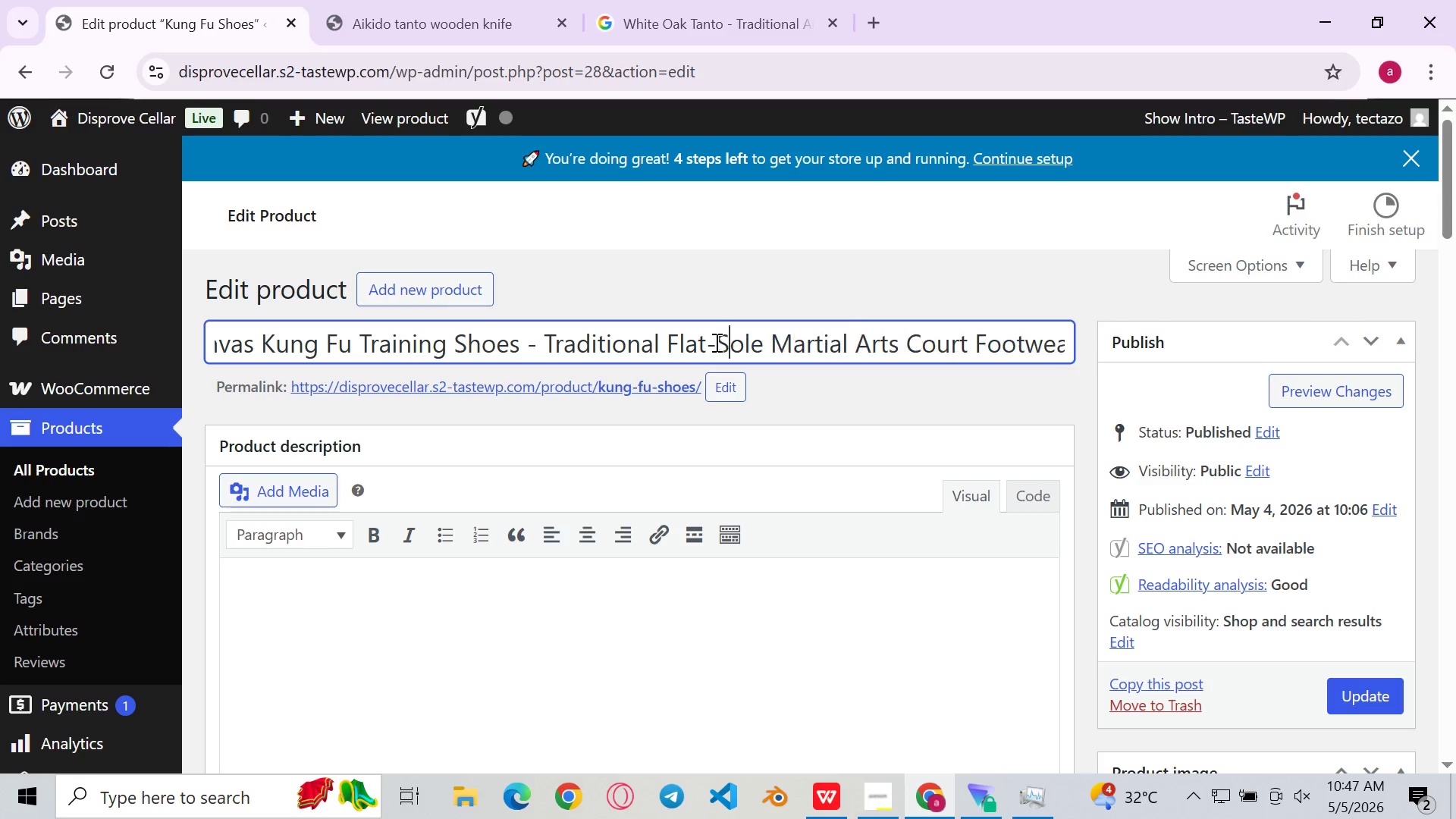 
key(Shift+S)
 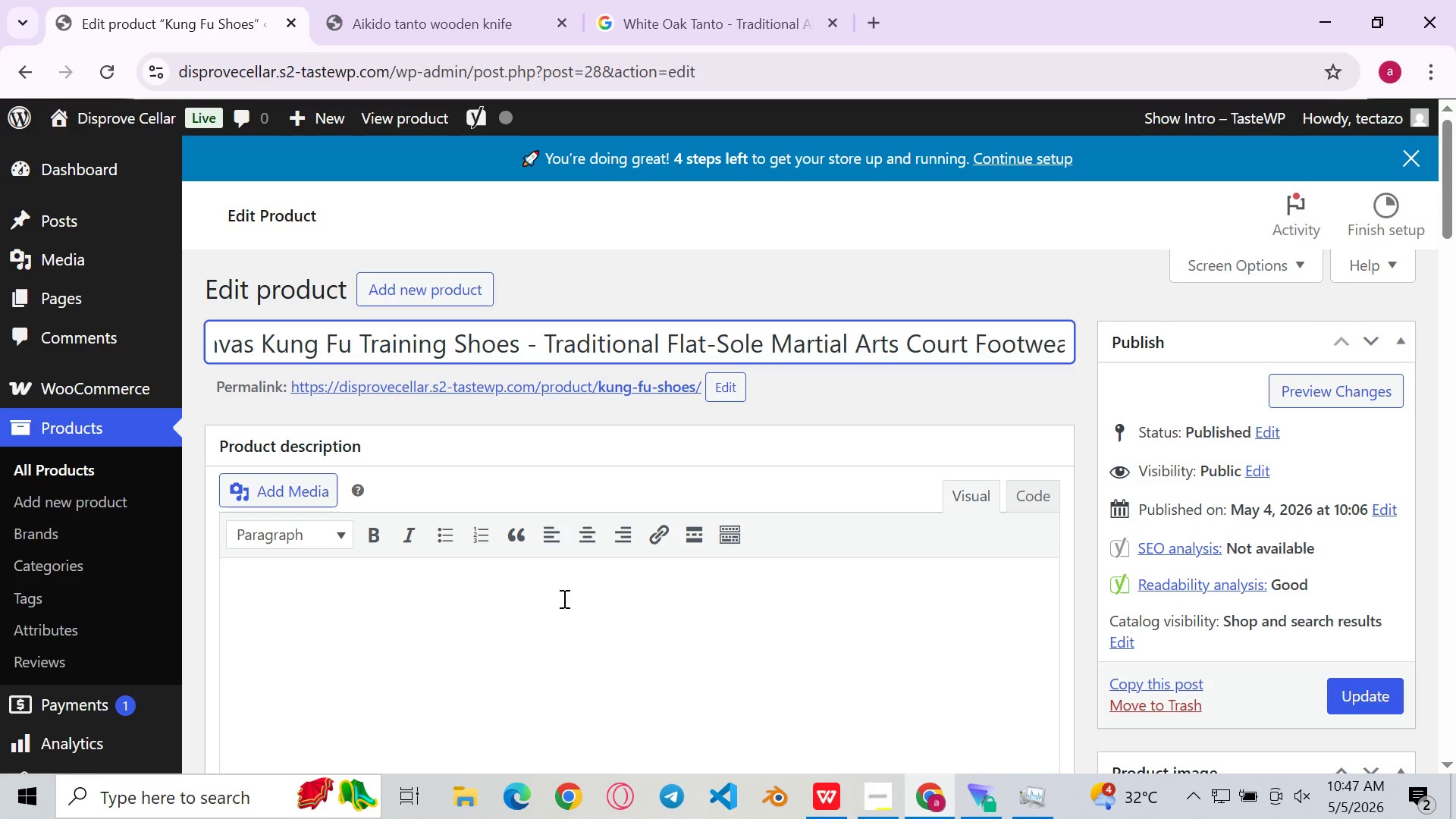 
left_click([611, 617])
 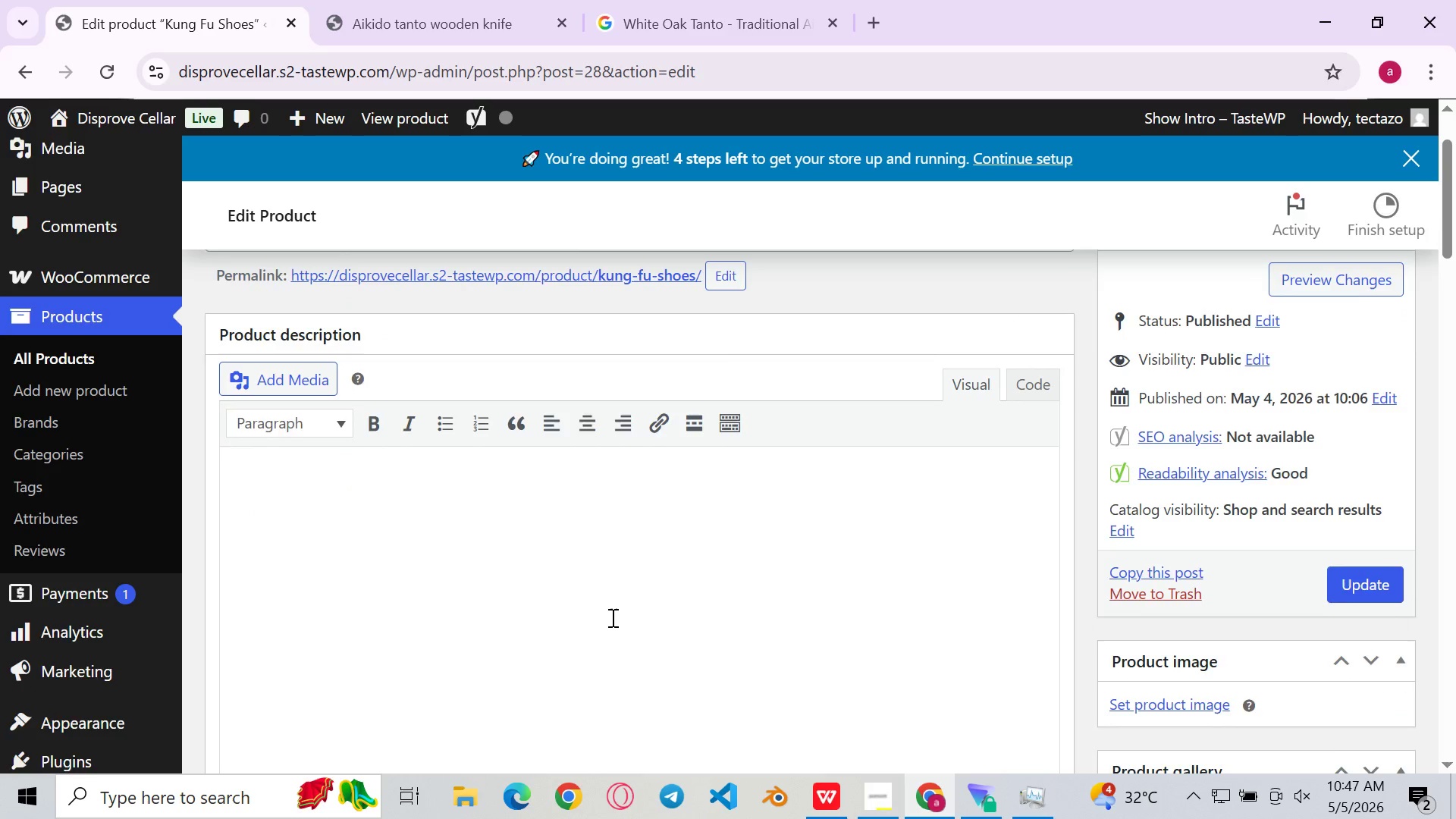 
left_click([621, 543])
 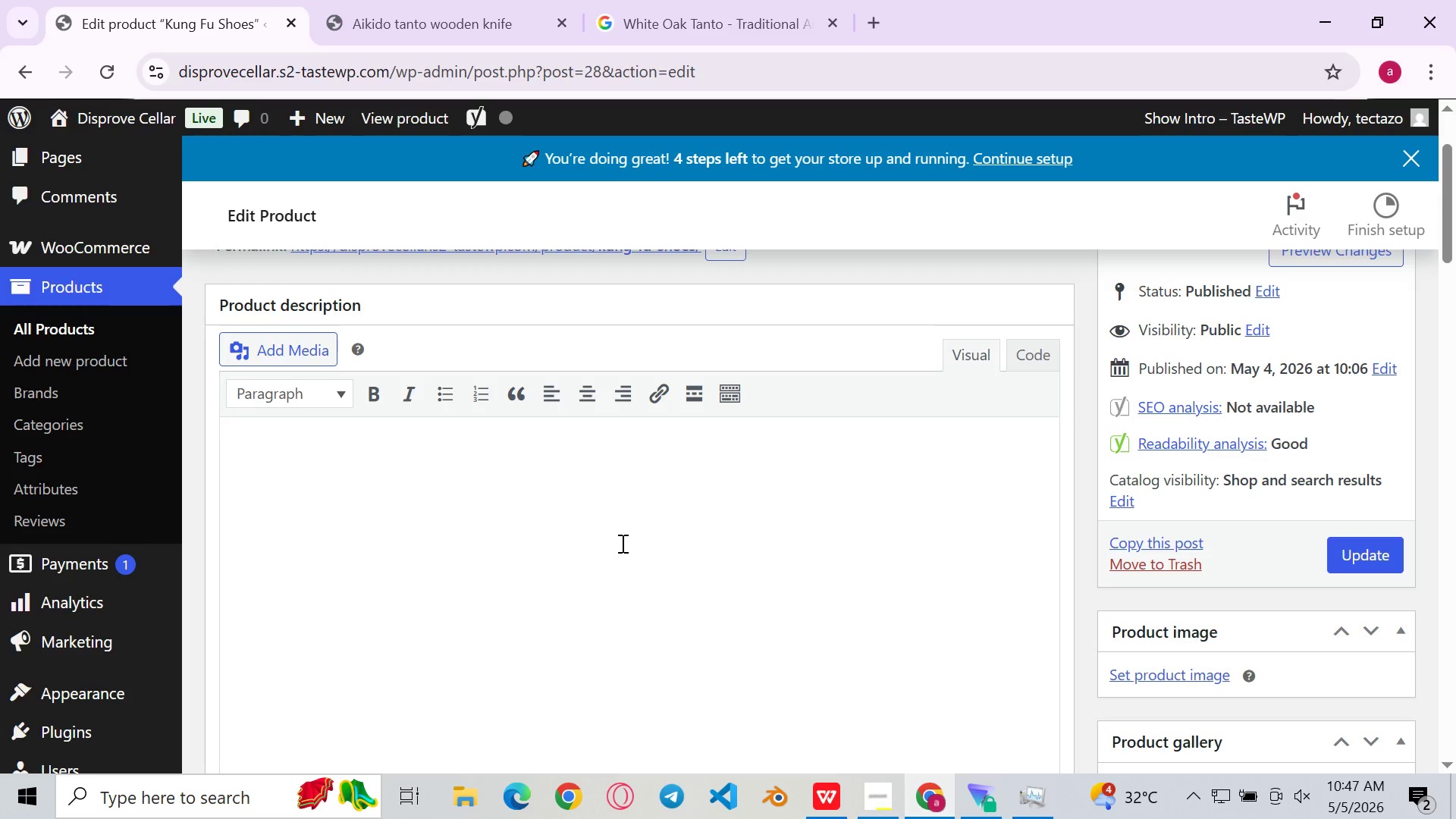 
wait(5.34)
 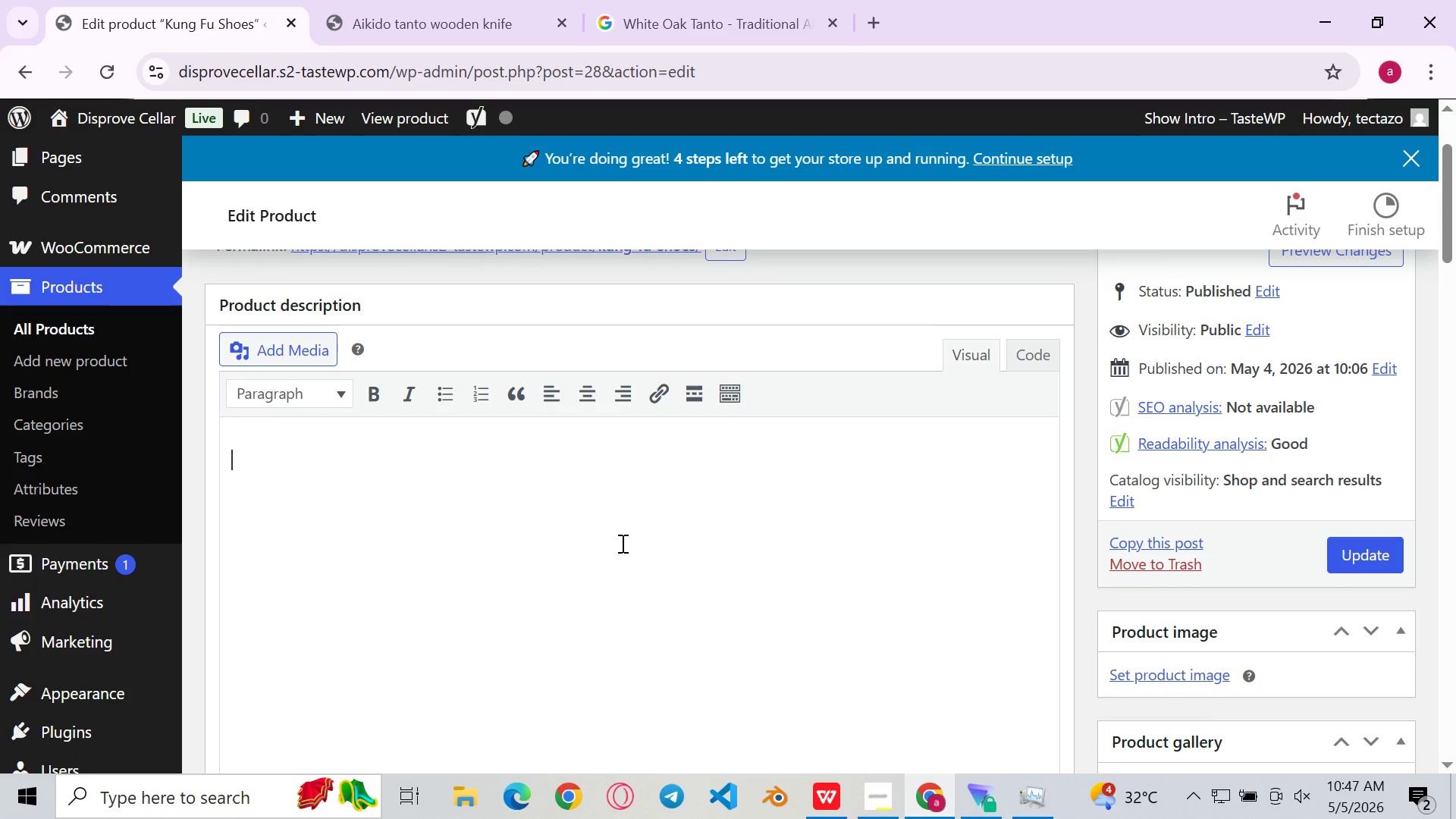 
type(Propern)
key(Backspace)
type( footwear is one of the most overlooked elements of Kung Fu training, ye)
 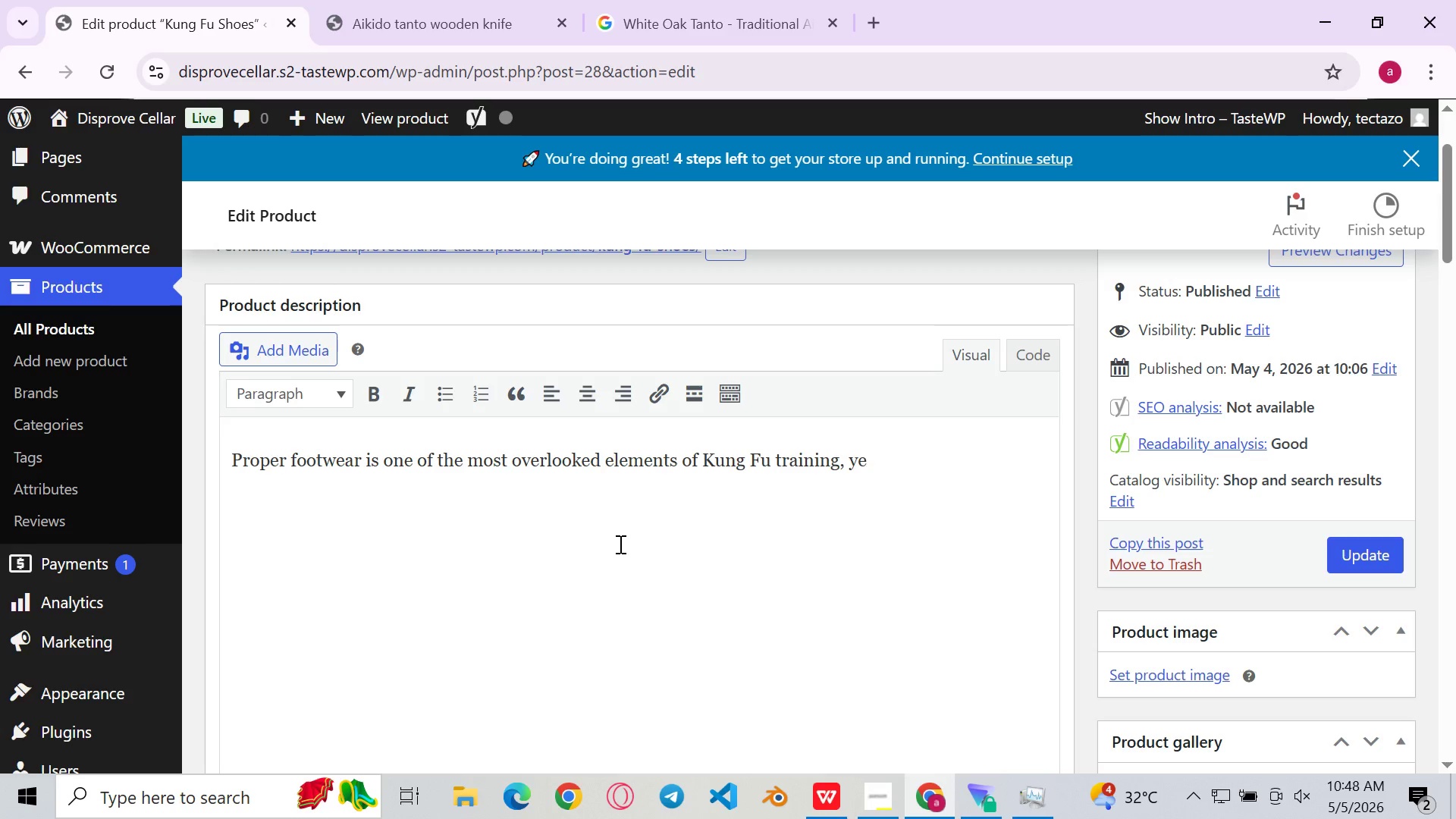 
key(T)
 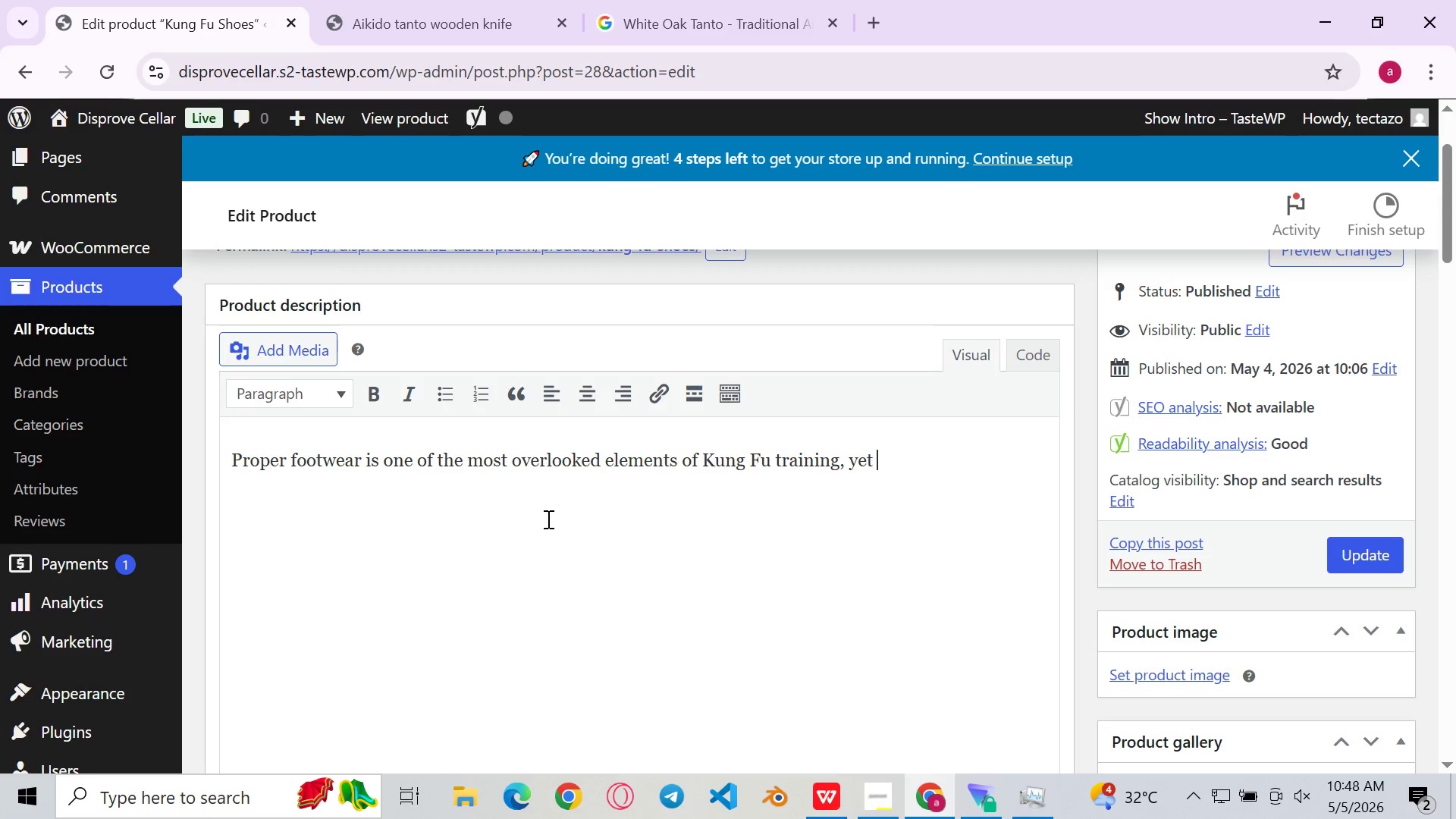 
key(Space)
 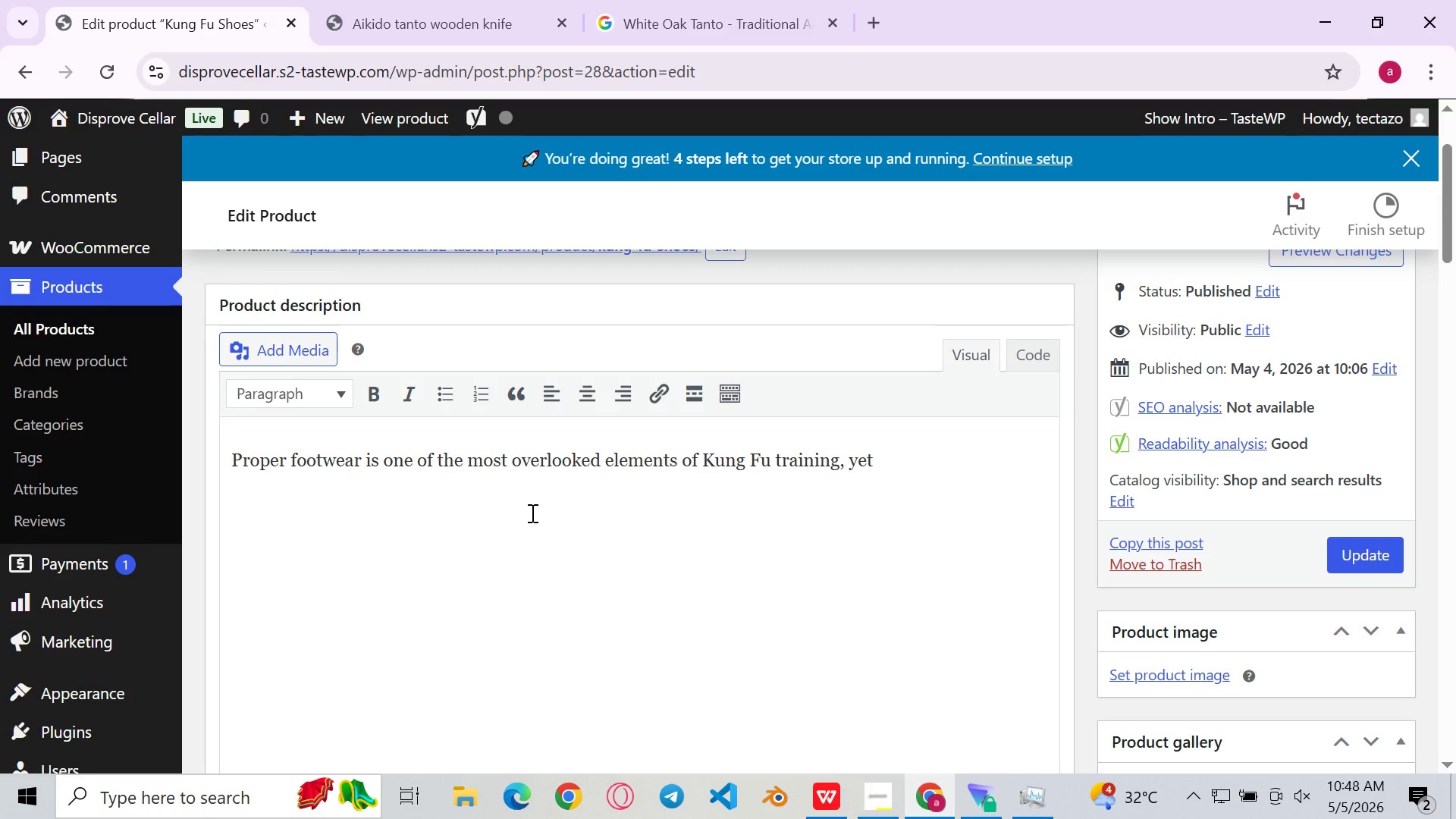 
type(the wrong shoe can fundamentlly )
 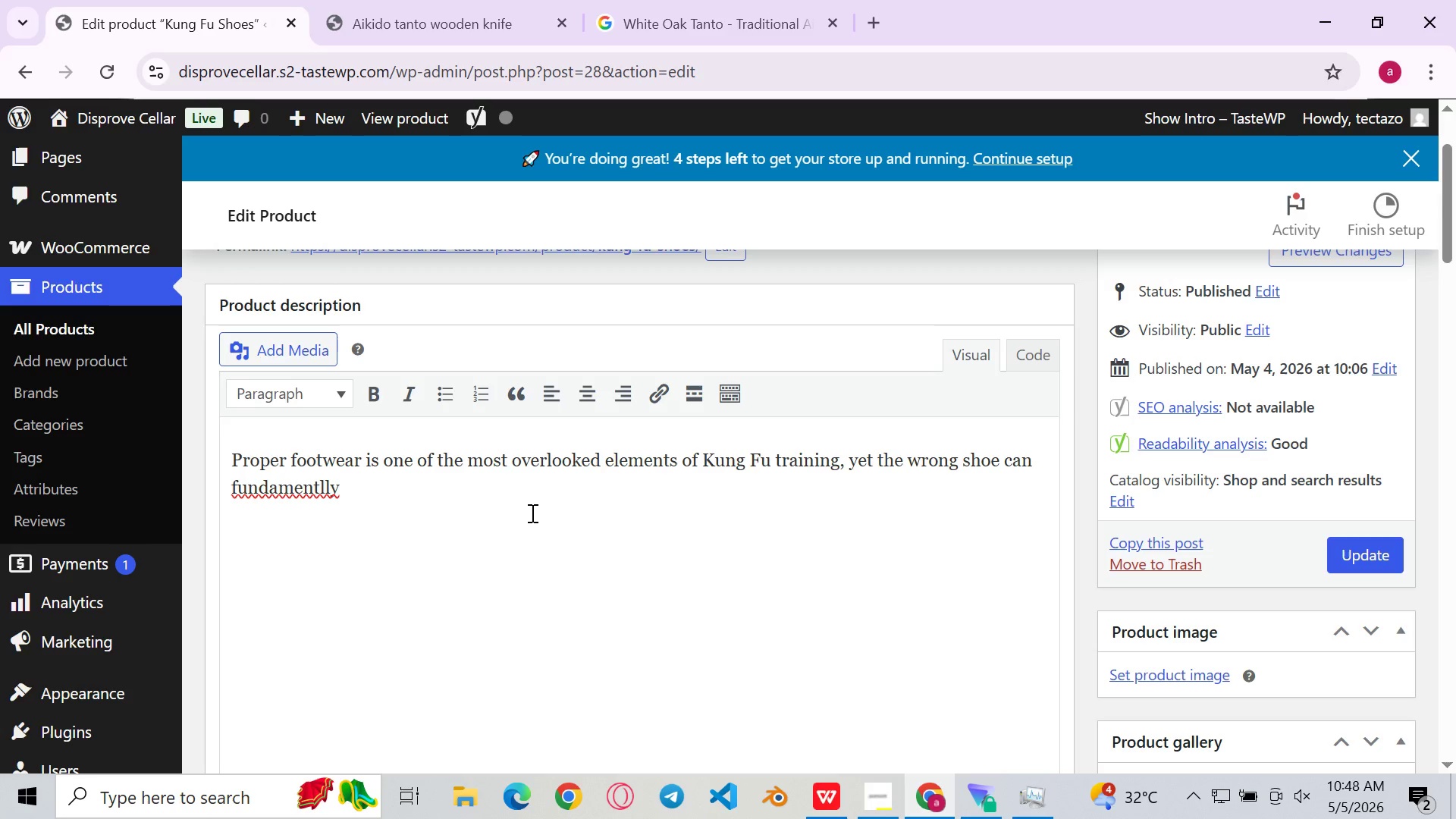 
key(Backspace)
key(Backspace)
key(Backspace)
key(Backspace)
type(ally distort your stance )
key(Backspace)
type(work )
 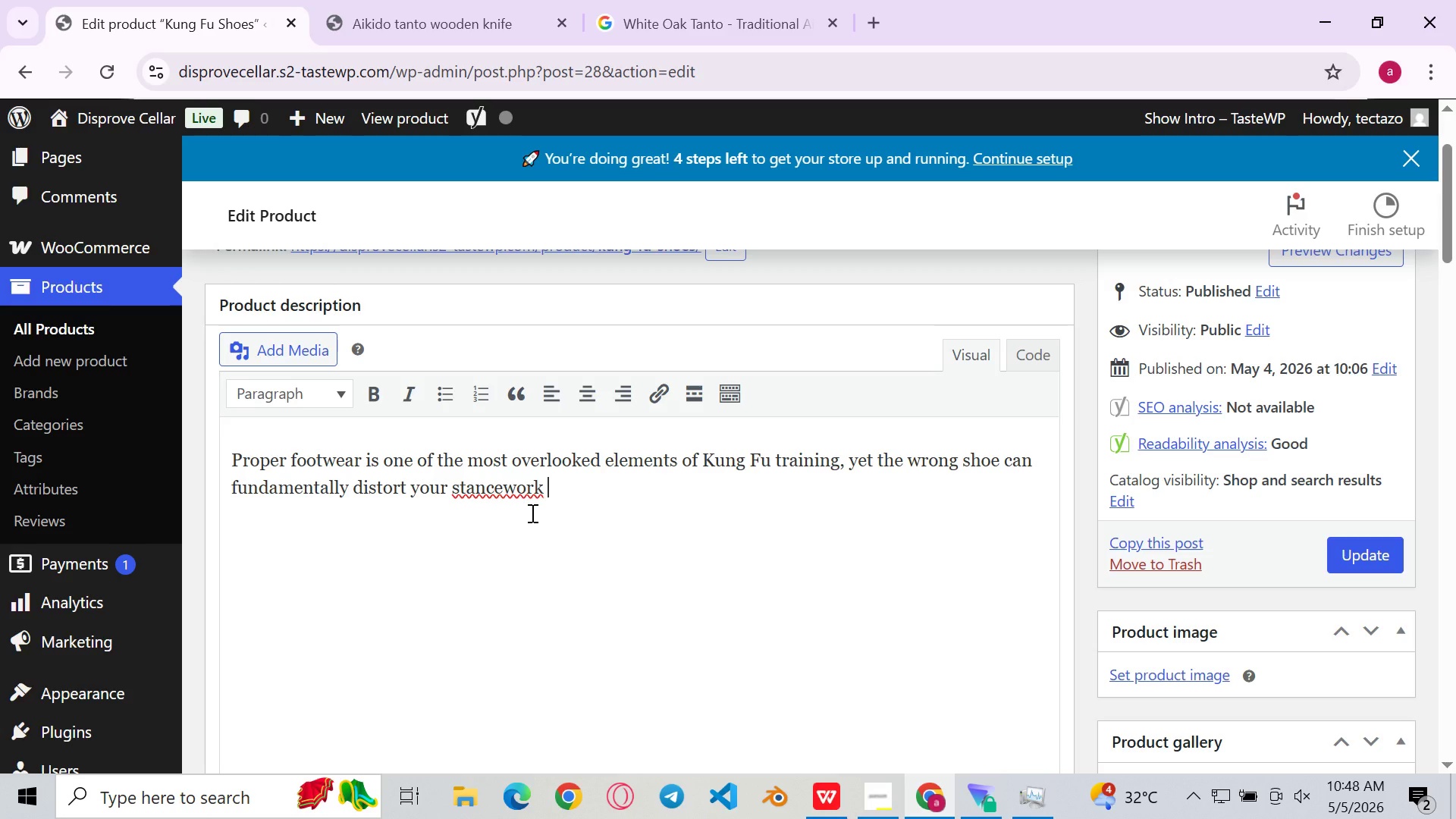 
key(Backspace)
type(, root )
key(Backspace)
type(, and coordination )
key(Backspace)
type(. Modern athletic )
 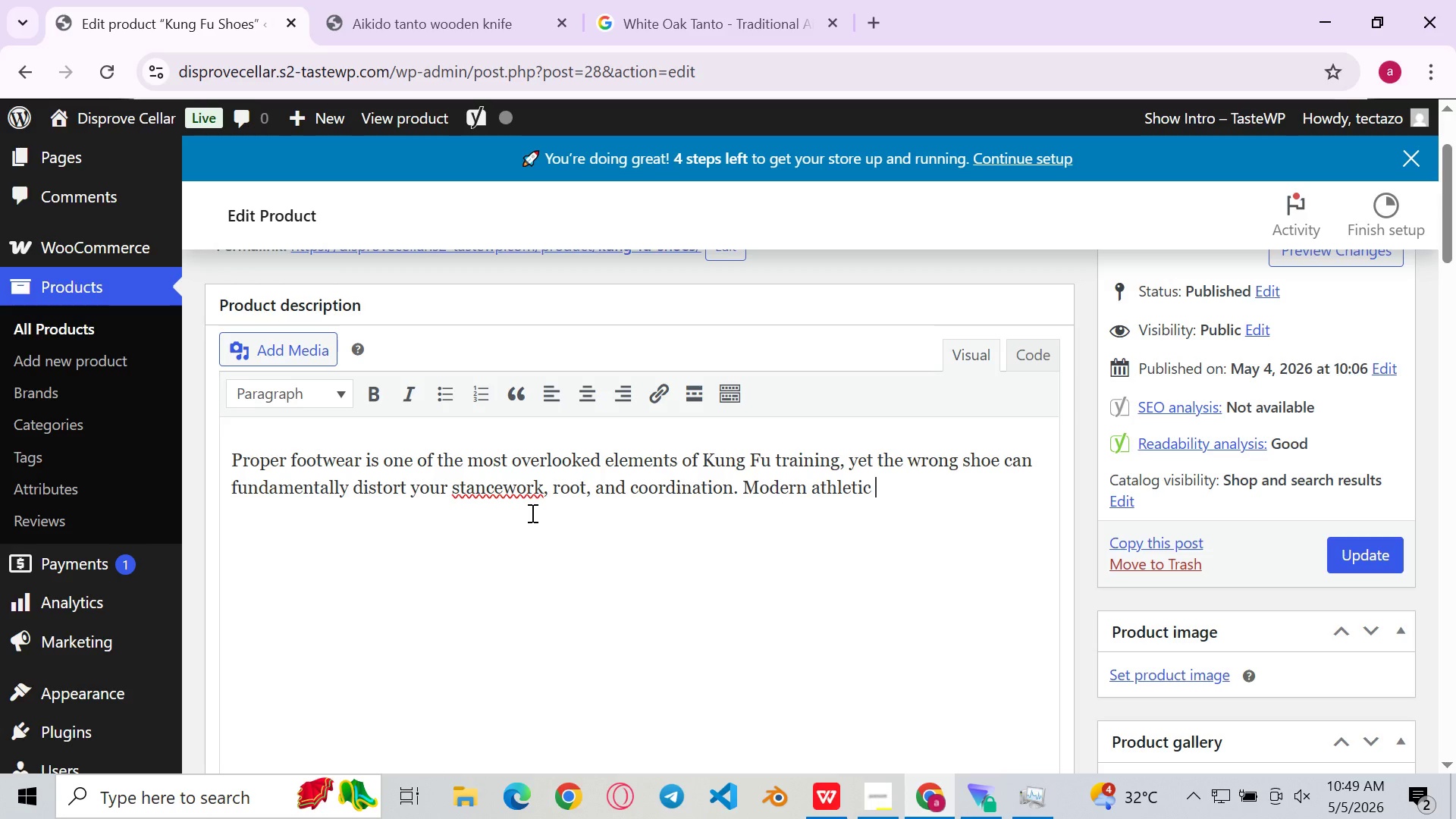 
type(shoes with thick rubber solesand)
key(Backspace)
key(Backspace)
key(Backspace)
type( and elevated heels shift the body' centre )
key(Backspace)
key(Backspace)
key(Backspace)
type(er of gravity)
 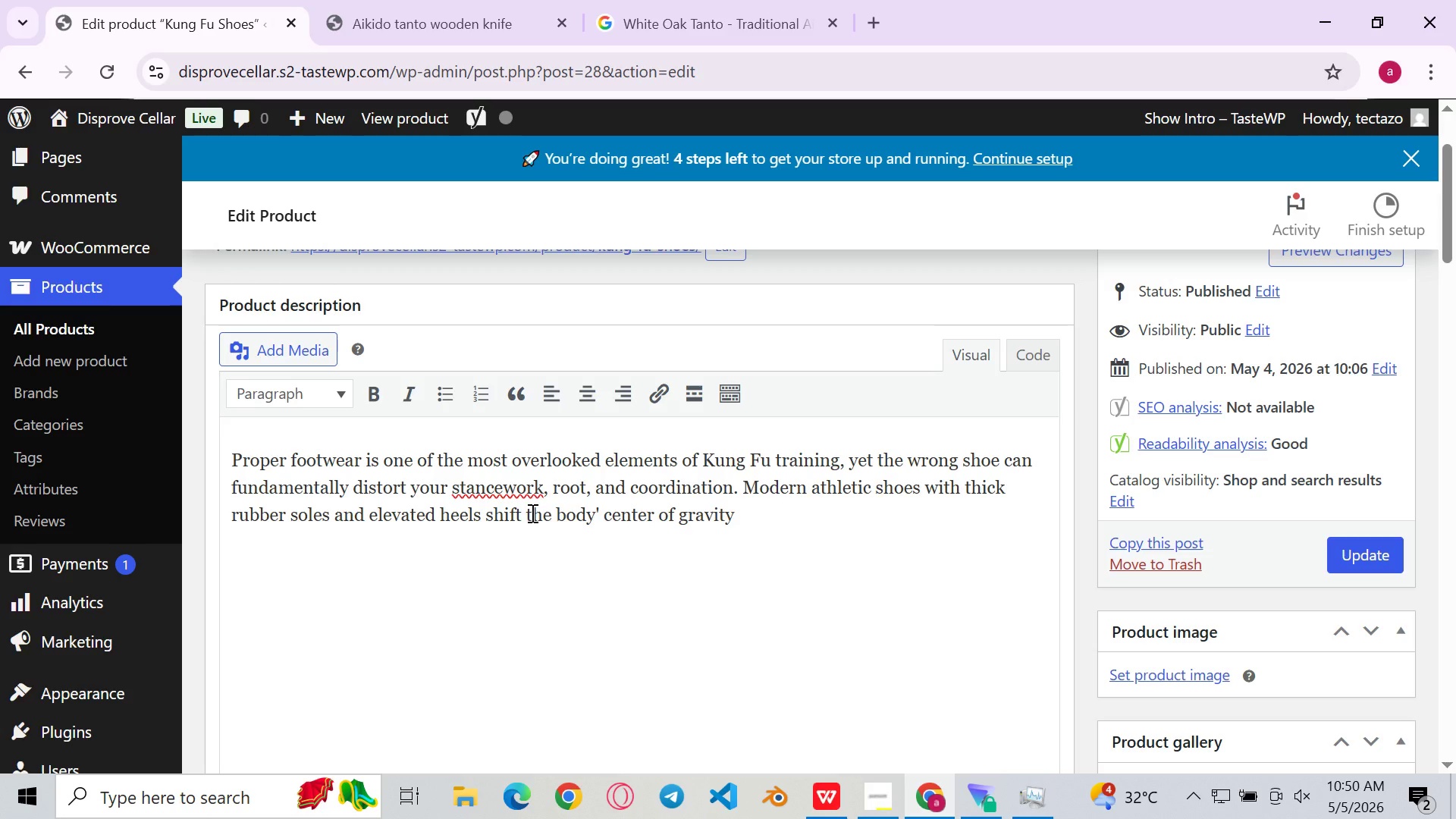 
type( bacl)
key(Backspace)
type(kward and rduce )
key(Backspace)
type(educe tactile feedbaa)
key(Backspace)
type(ck from the ground - exactly the opposite of what )
 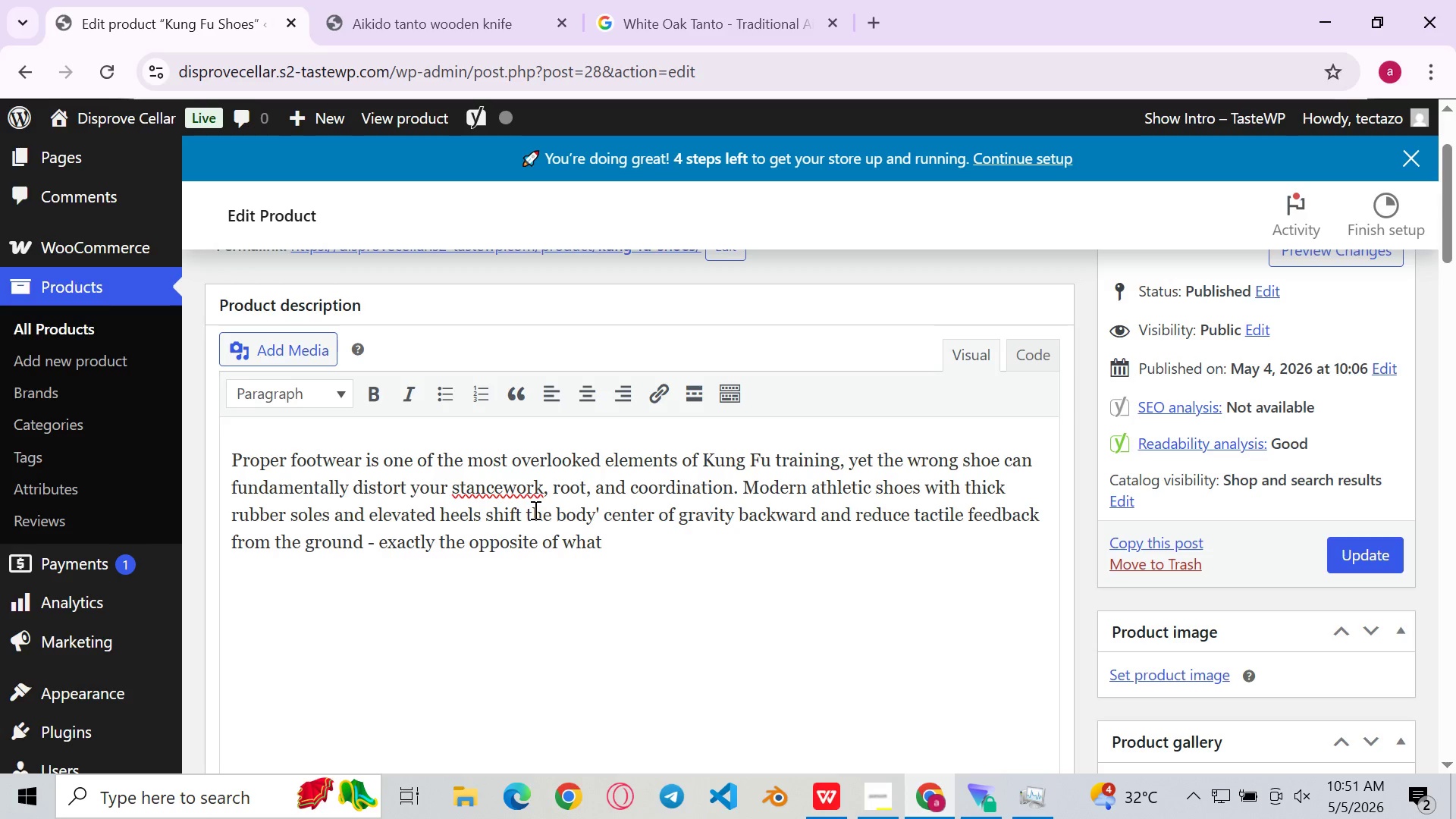 
type(Kung Fu training demands. )
 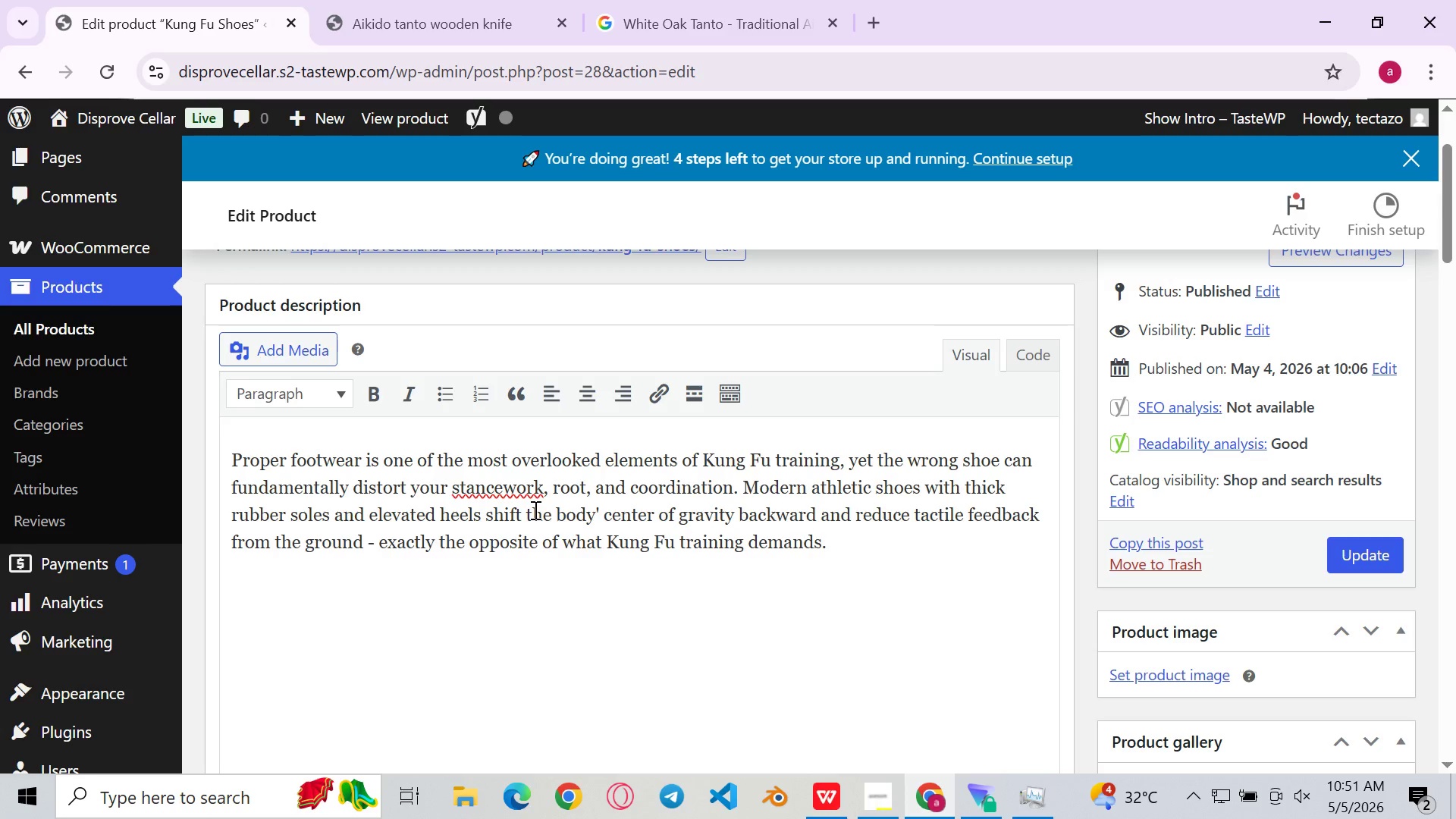 
type(These CANvas Kung fu Training Shoes are modelled on the classical Chinese artial)
 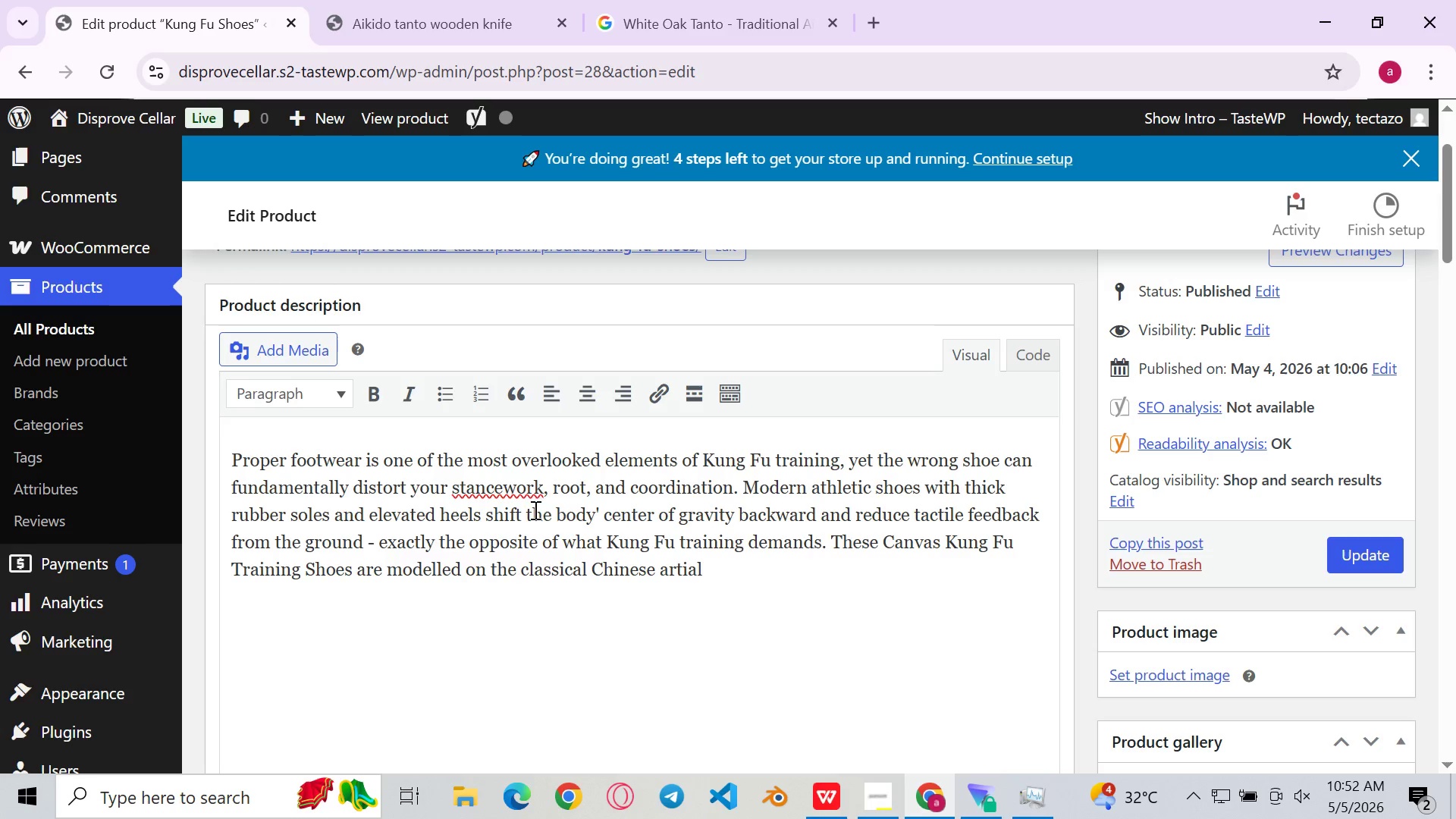 
left_click([661, 569])
 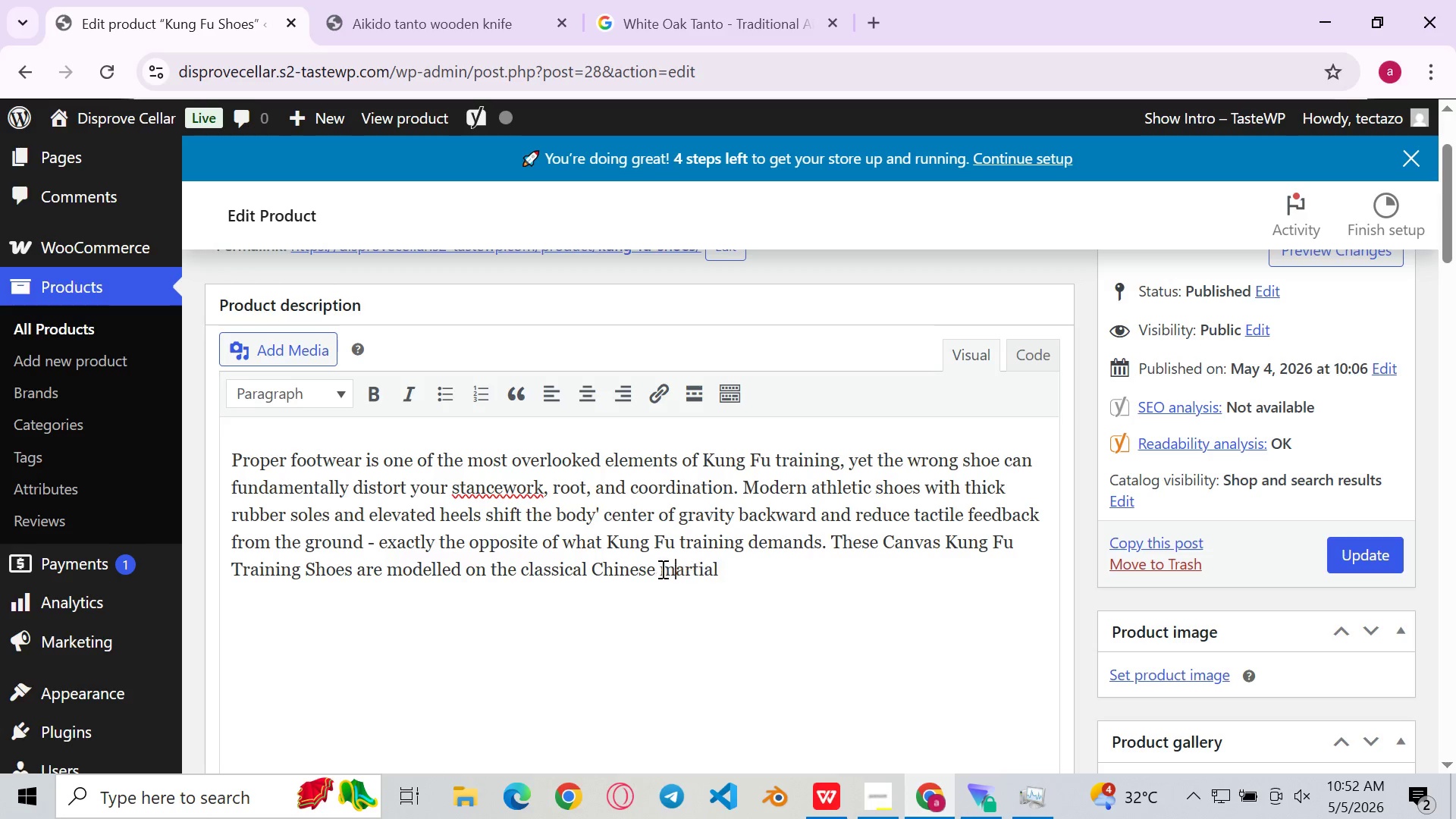 
key(M)
 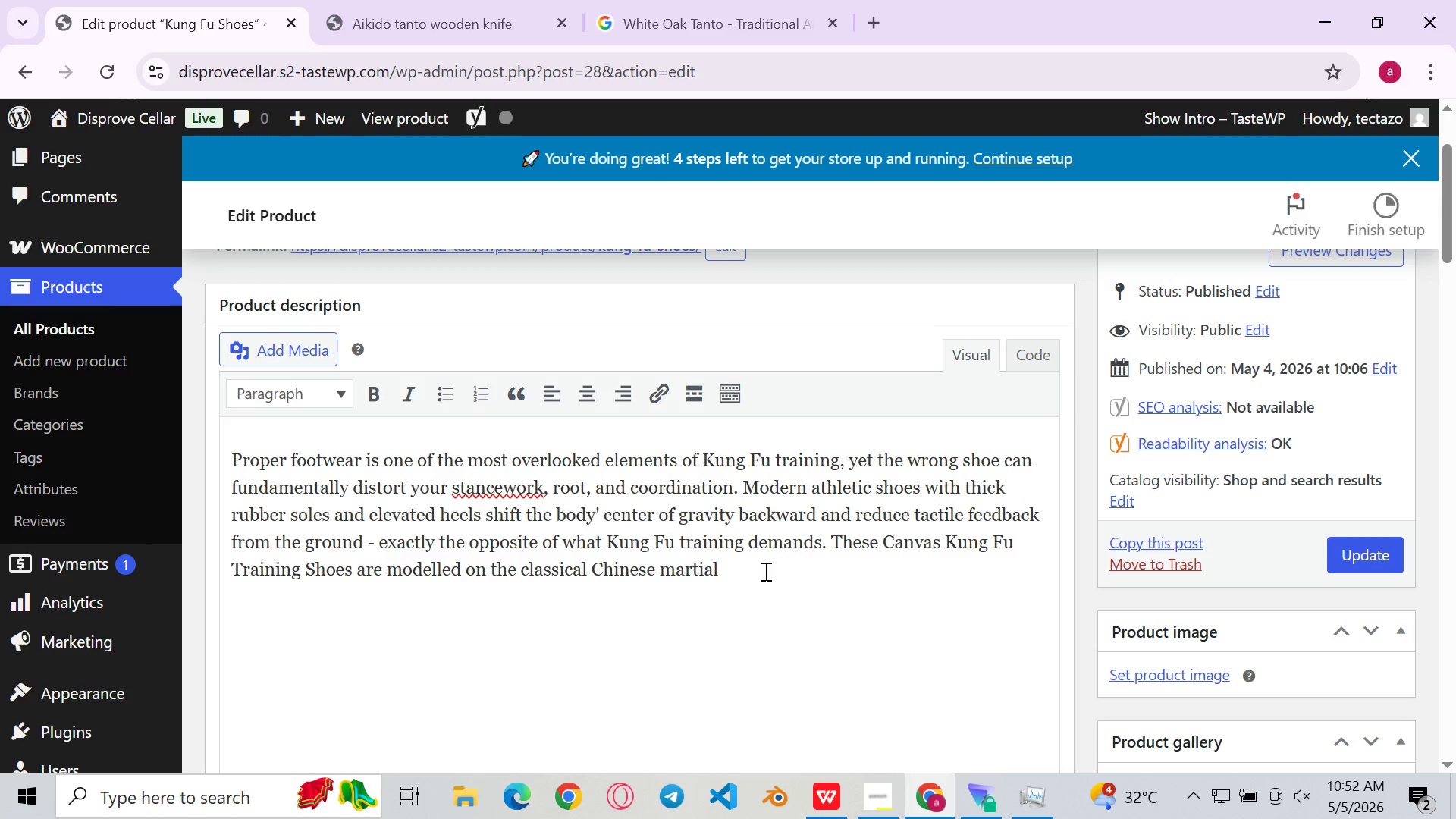 
left_click([774, 576])
 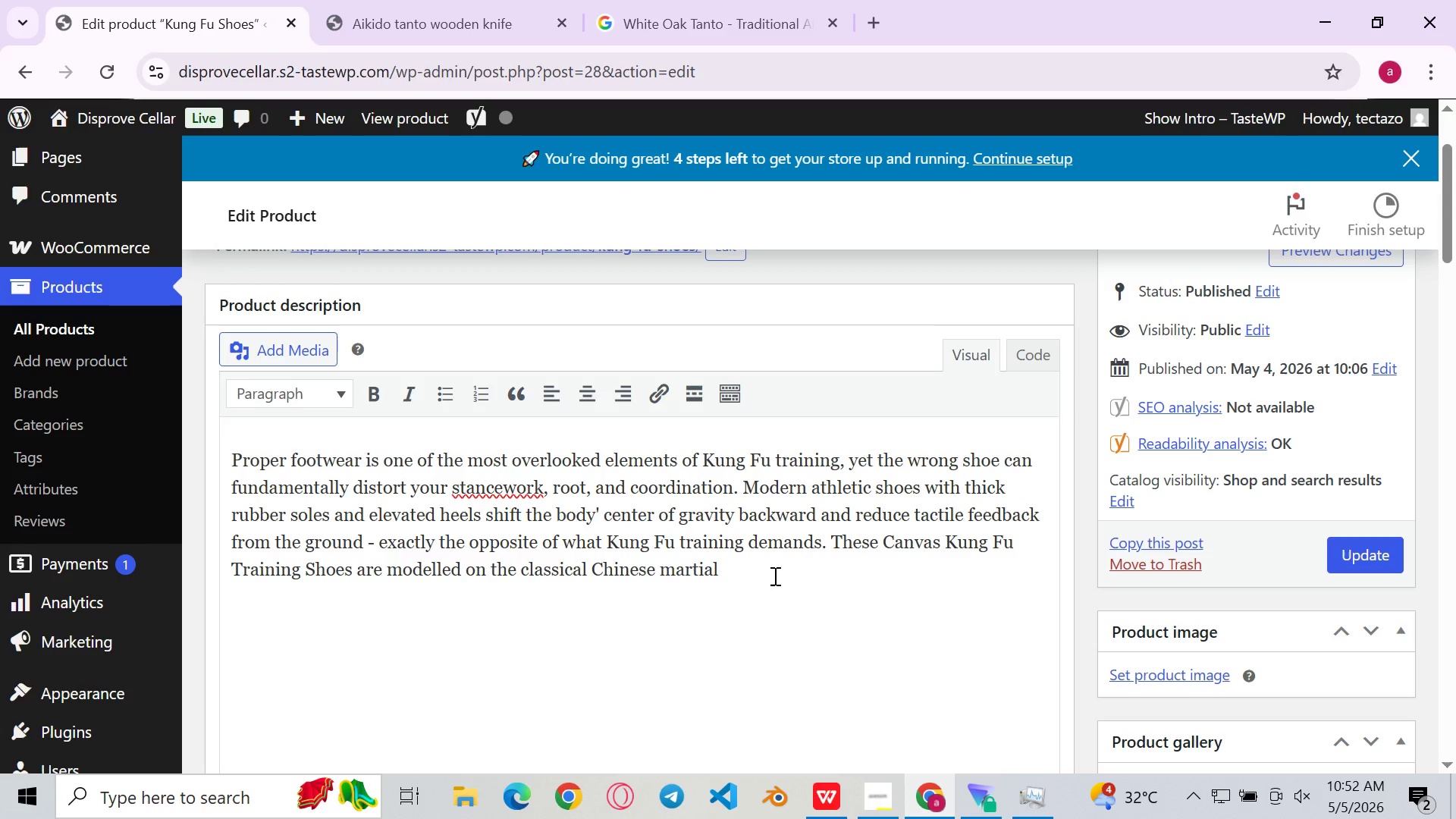 
type( arts court shoe worn in s)
key(Backspace)
 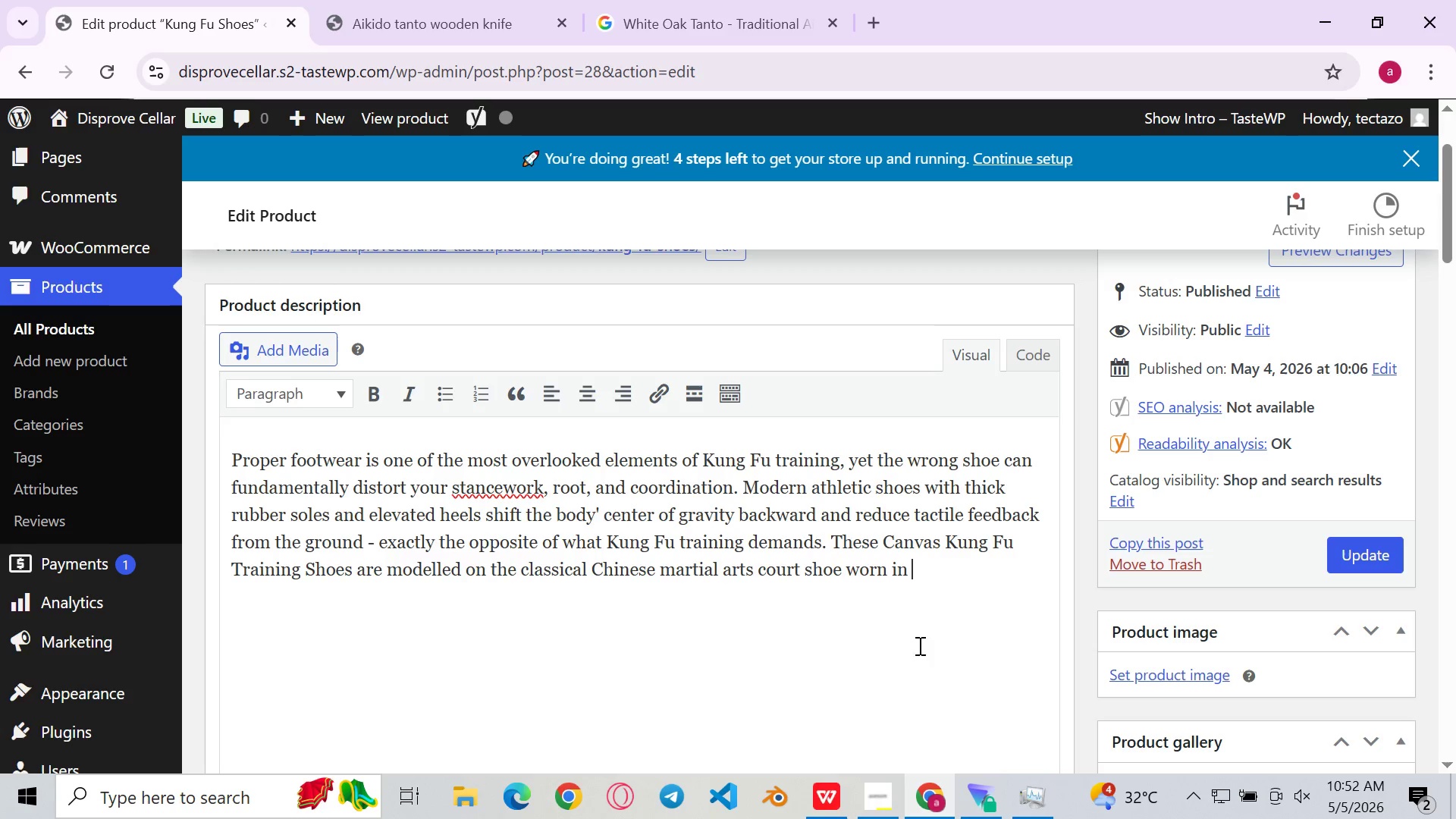 
left_click([872, 794])